 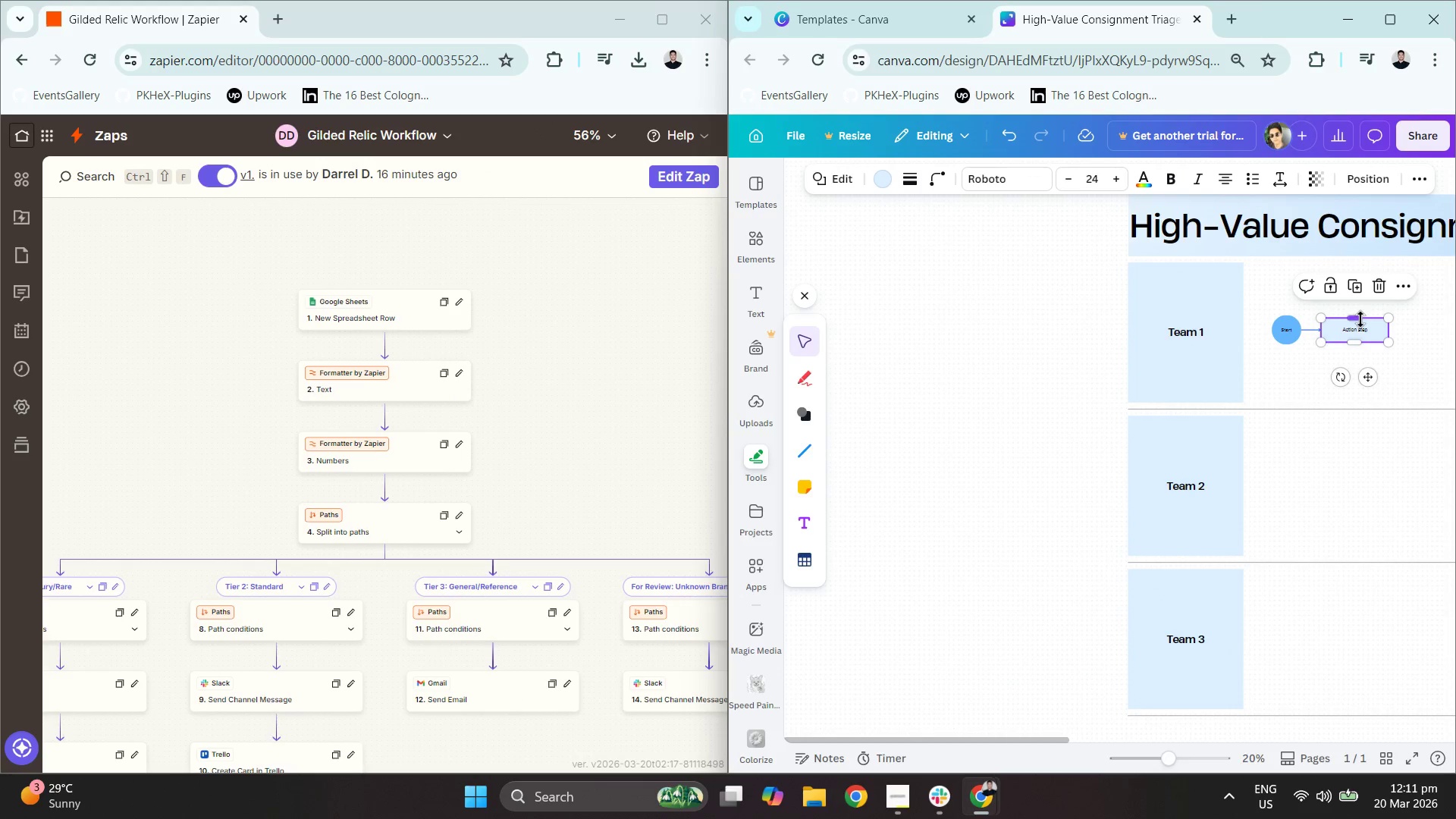 
left_click([1291, 340])
 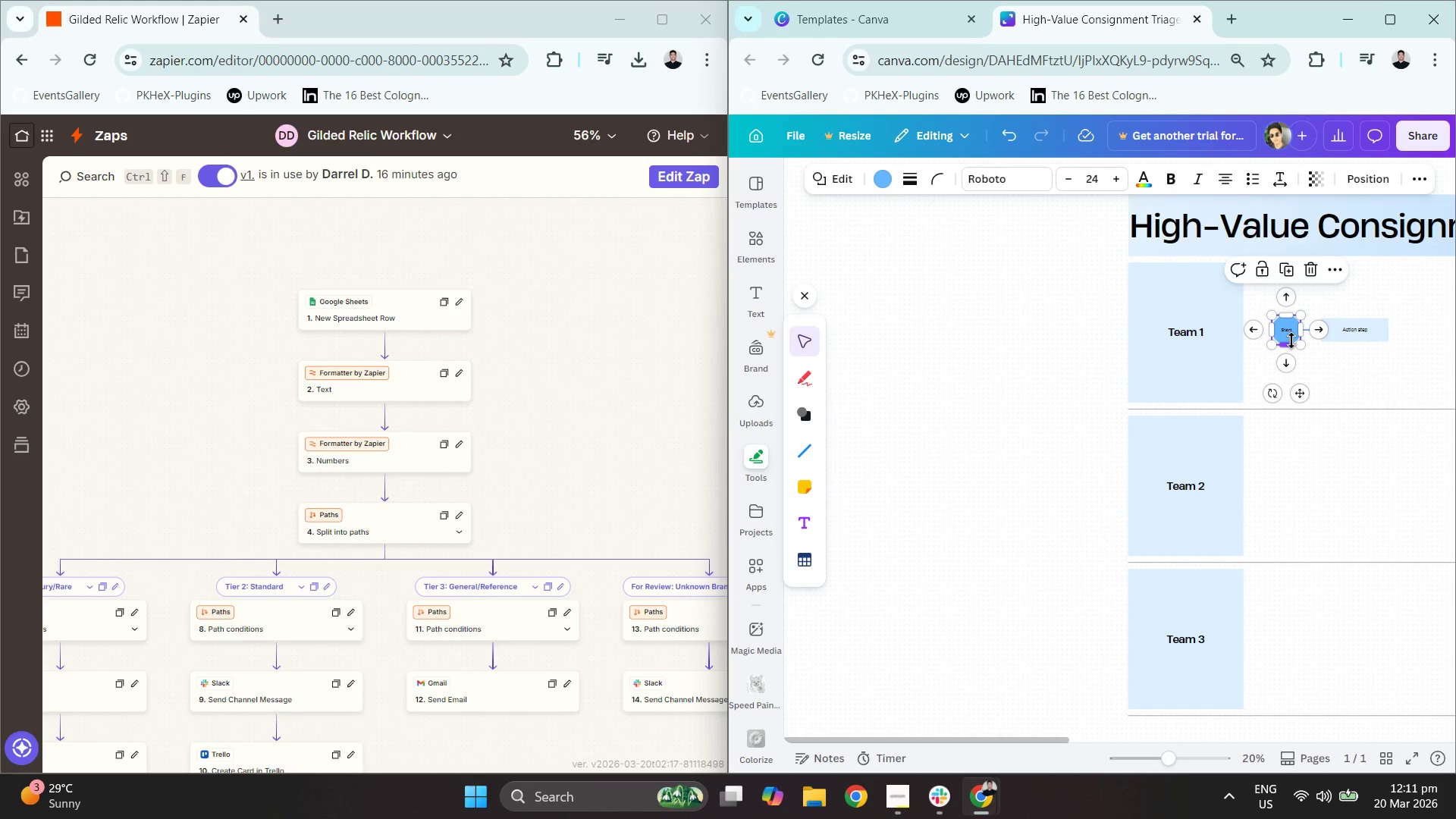 
key(Control+C)
 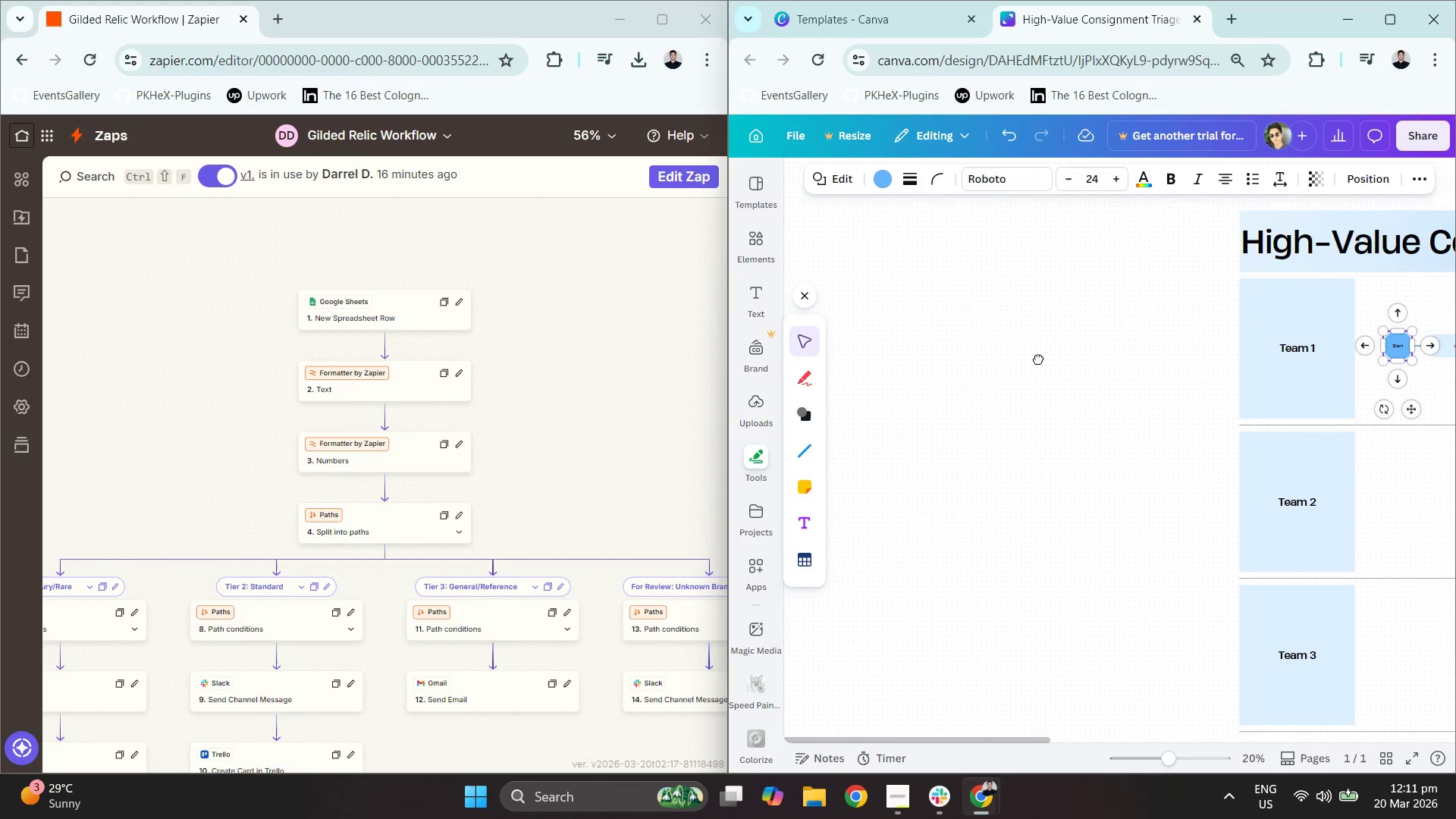 
key(Control+A)
 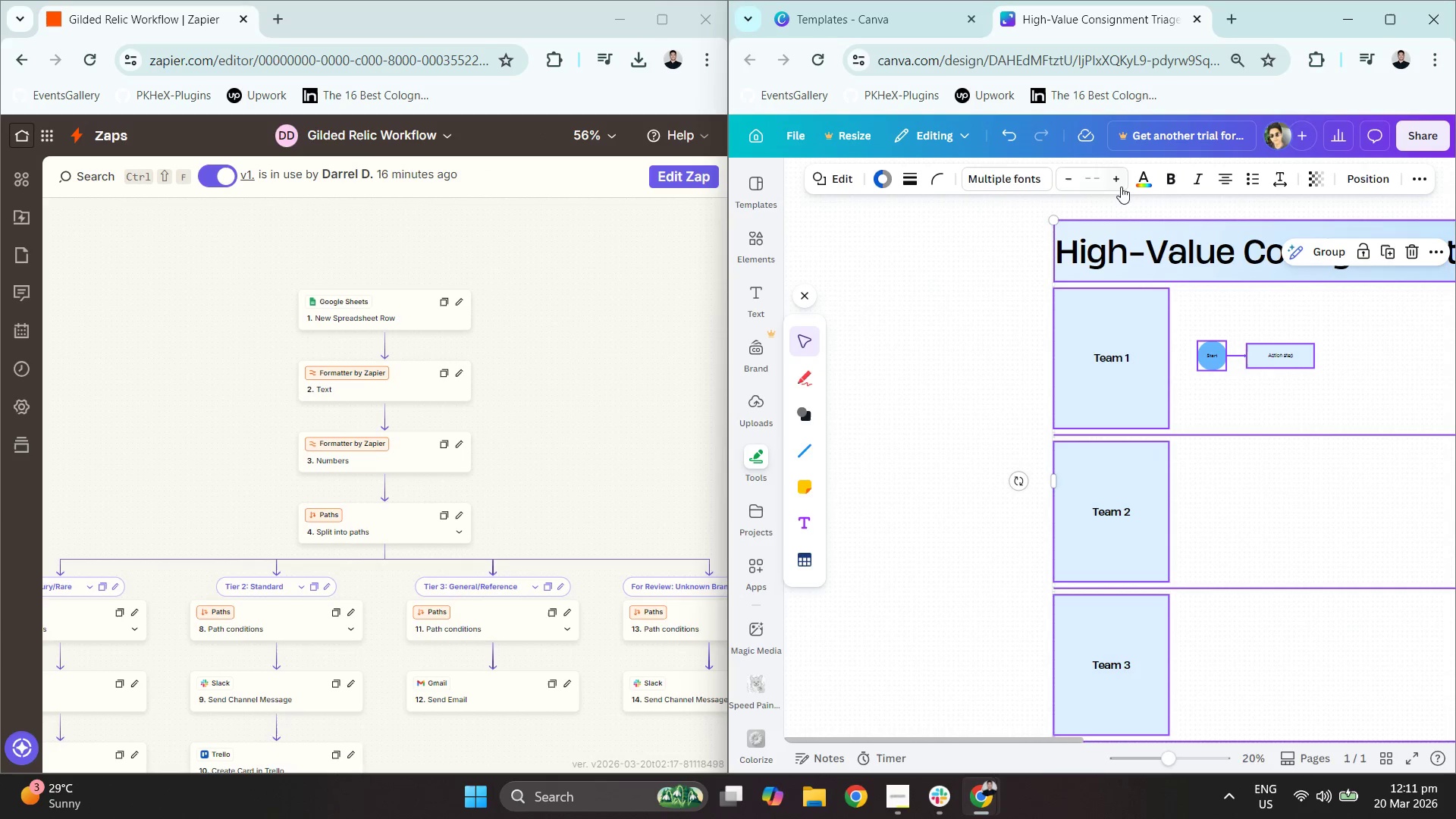 
left_click([1121, 180])
 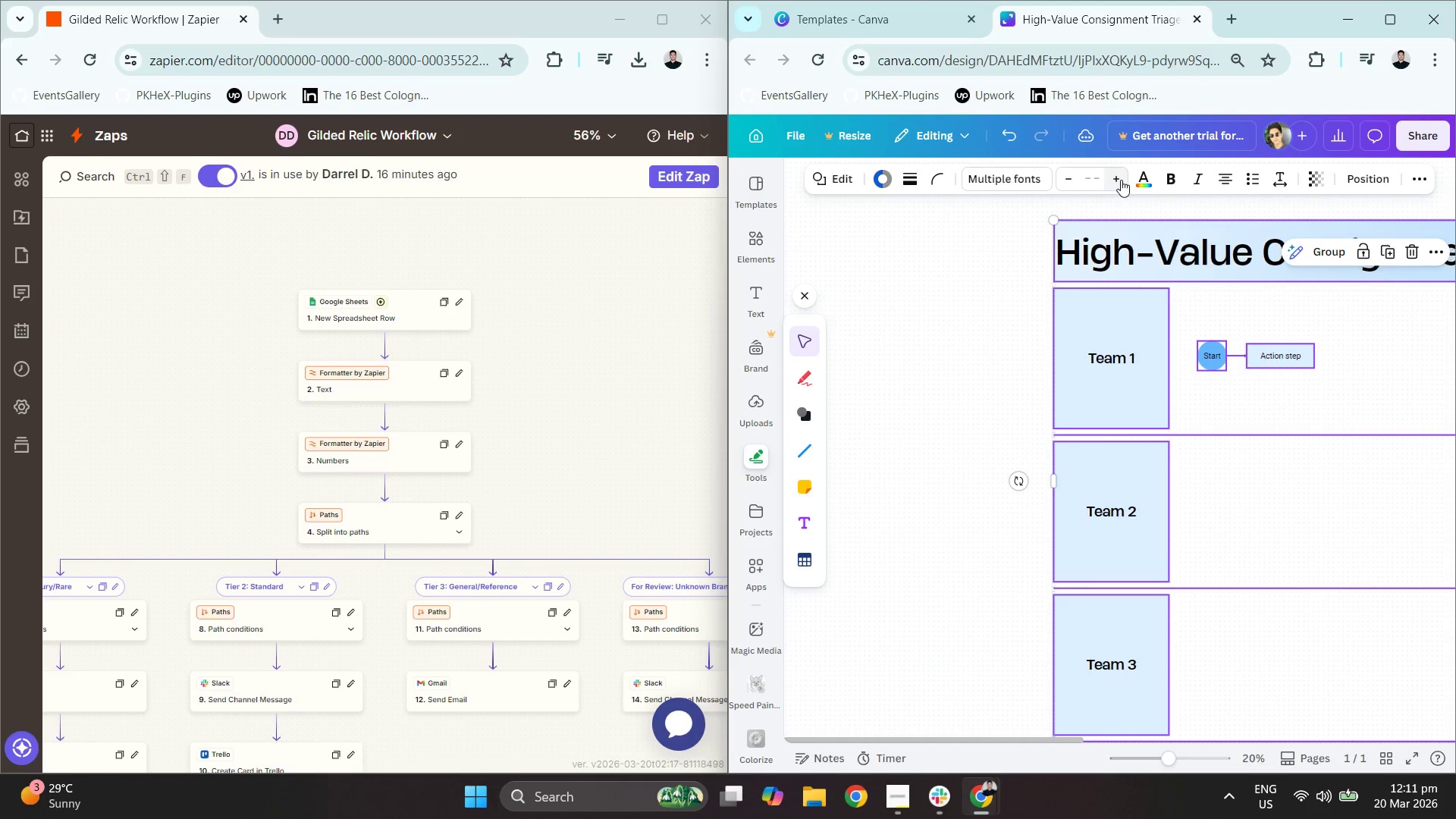 
double_click([1121, 180])
 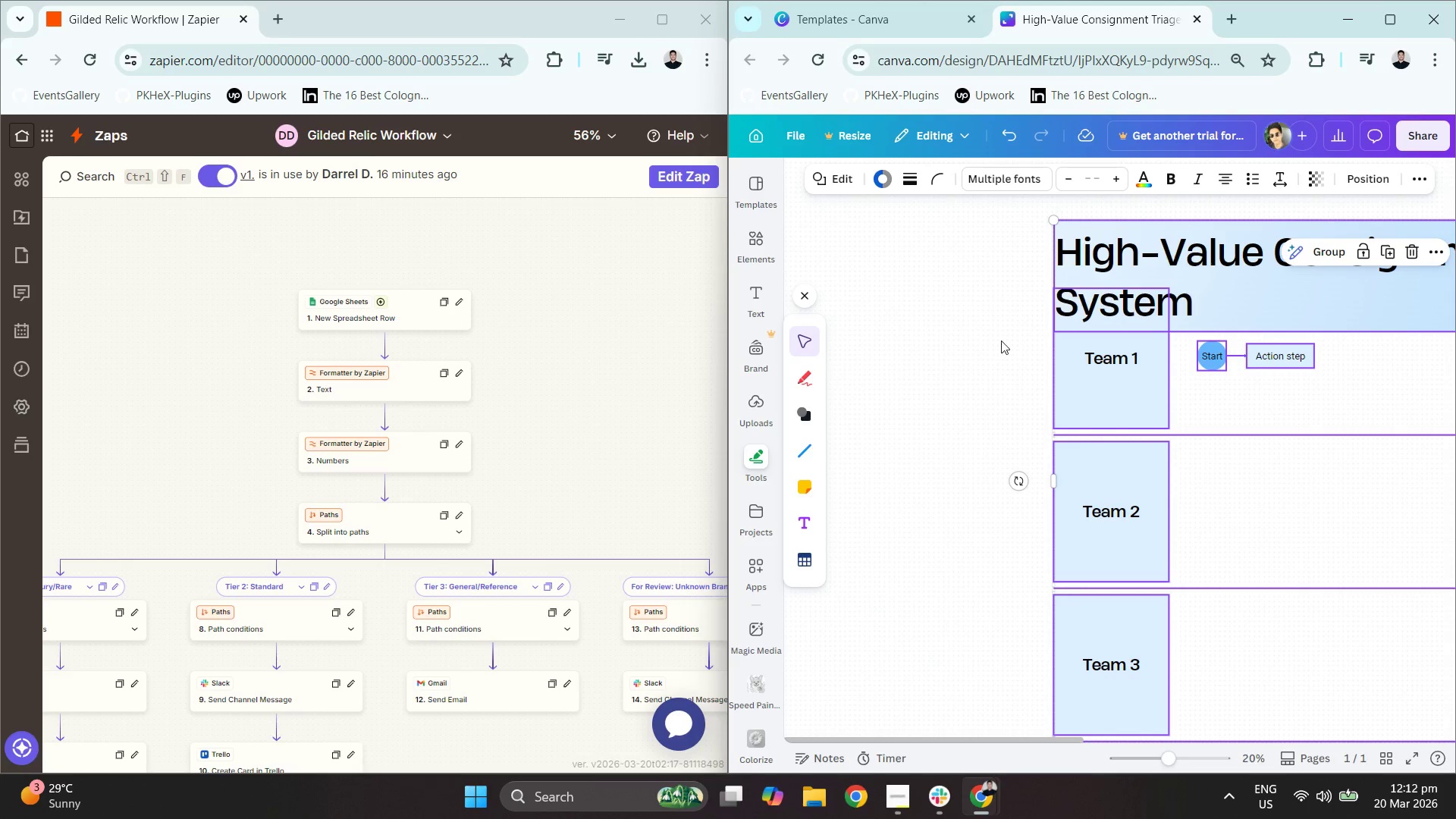 
left_click([1141, 238])
 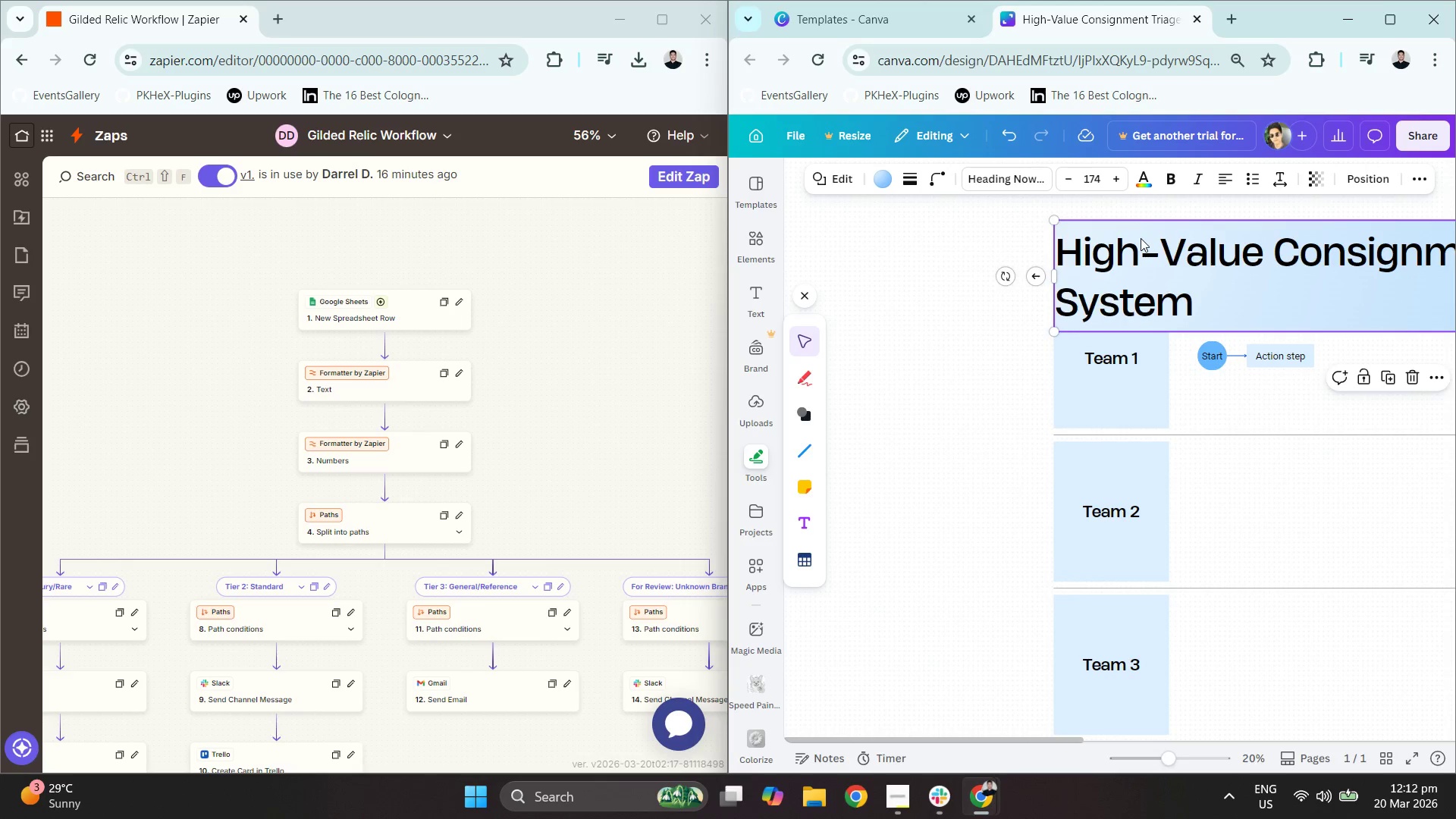 
left_click_drag(start_coordinate=[1141, 238], to_coordinate=[1141, 232])
 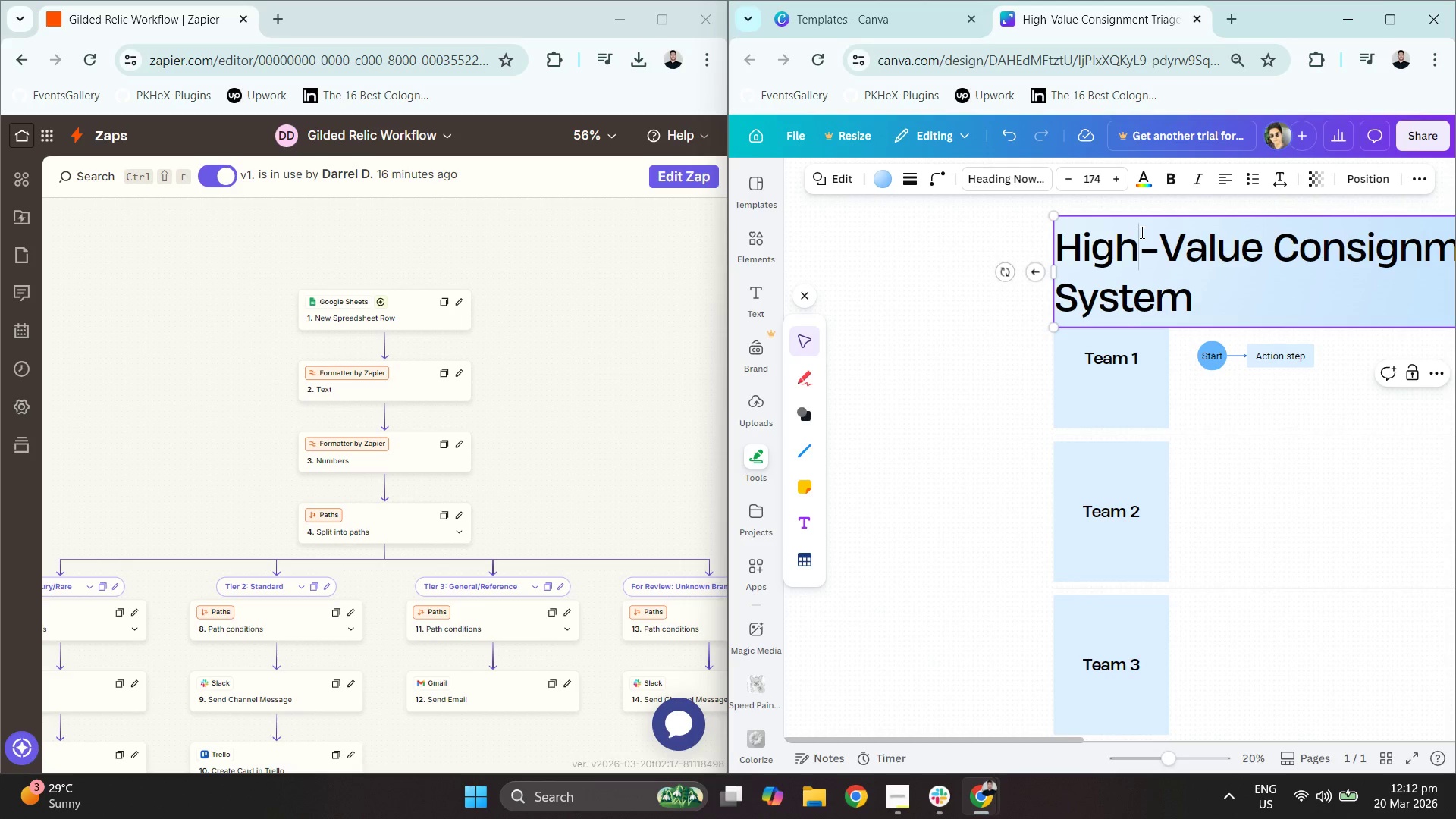 
key(Control+Z)
 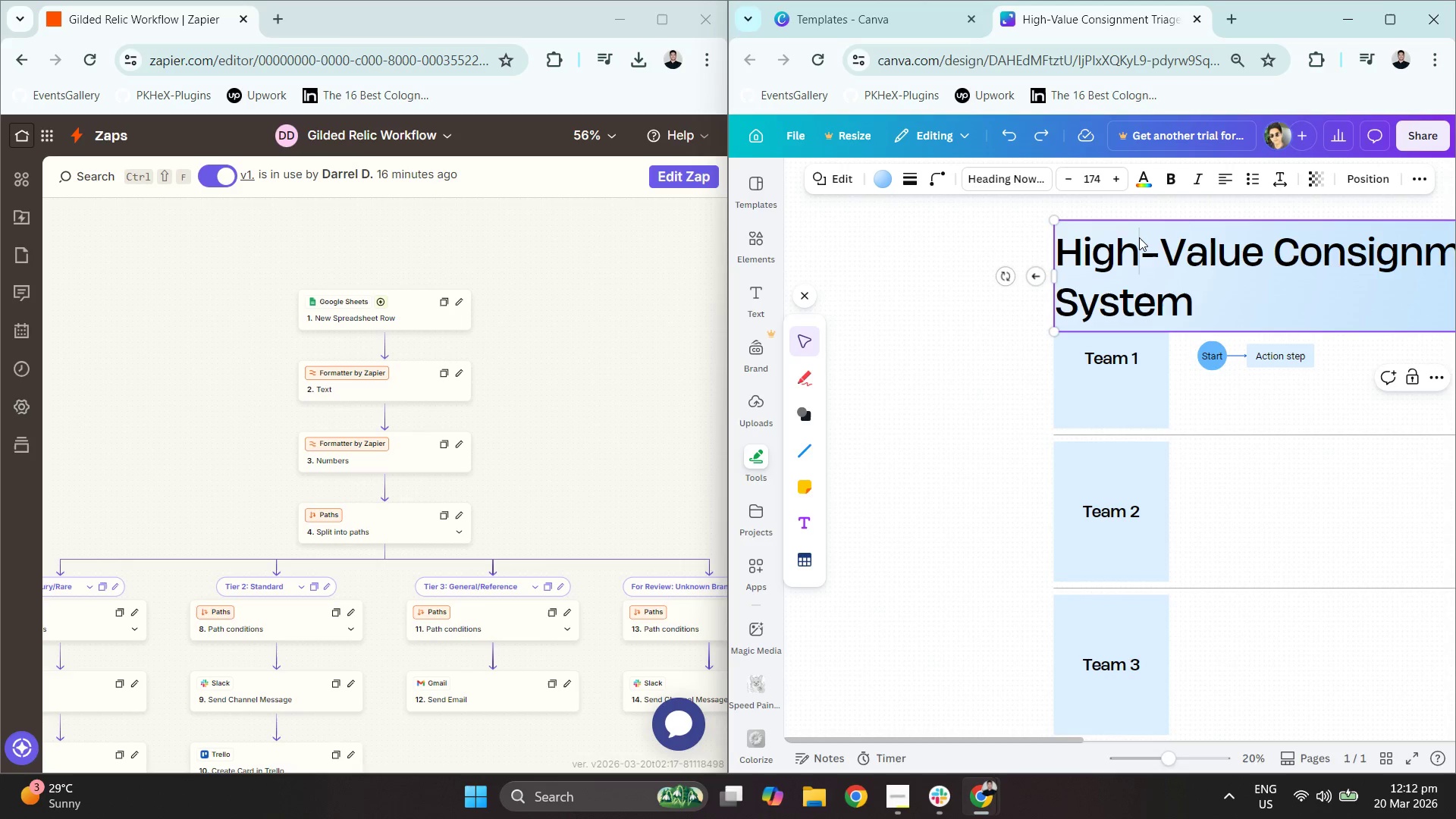 
double_click([1138, 240])
 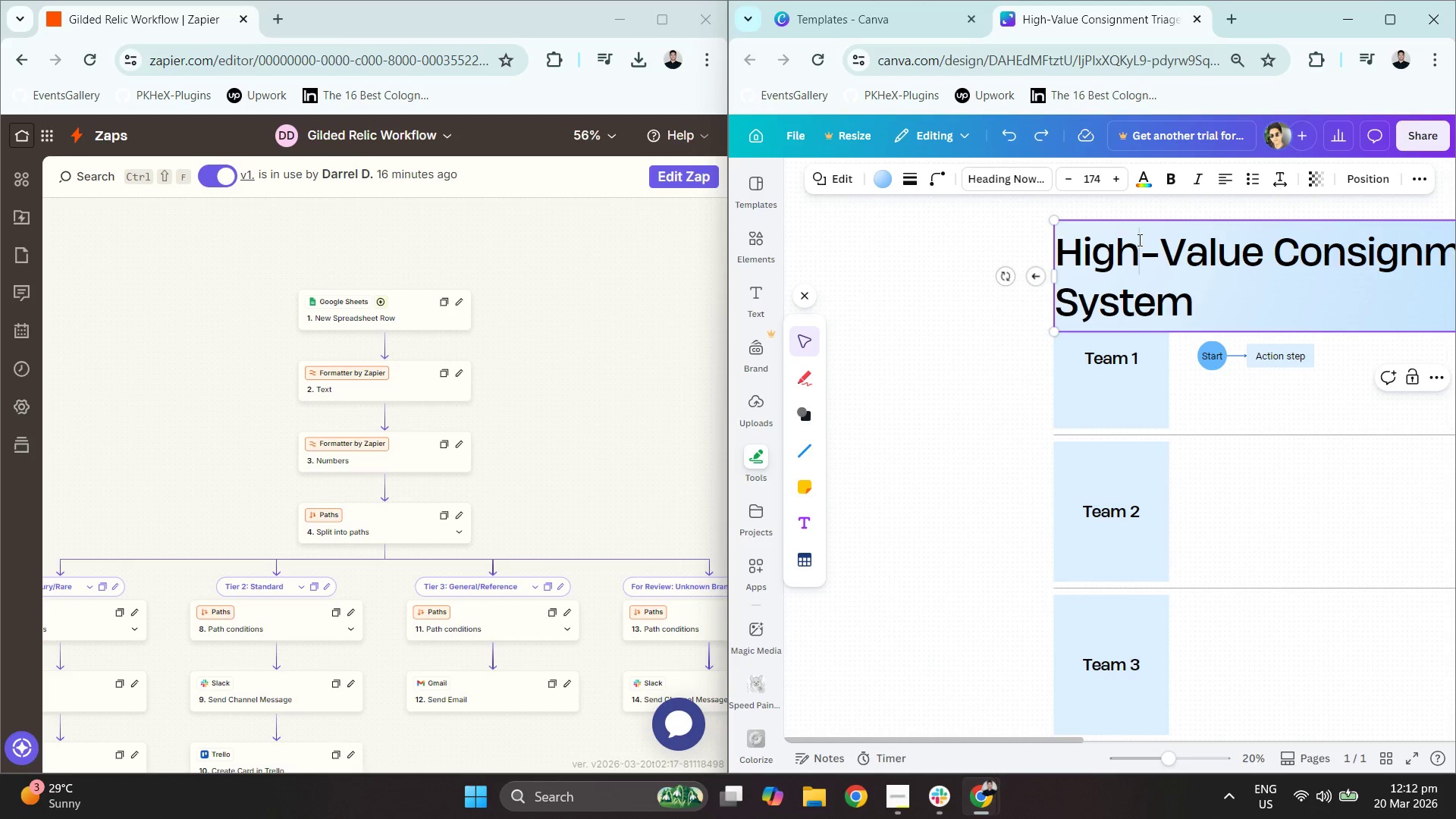 
triple_click([1138, 240])
 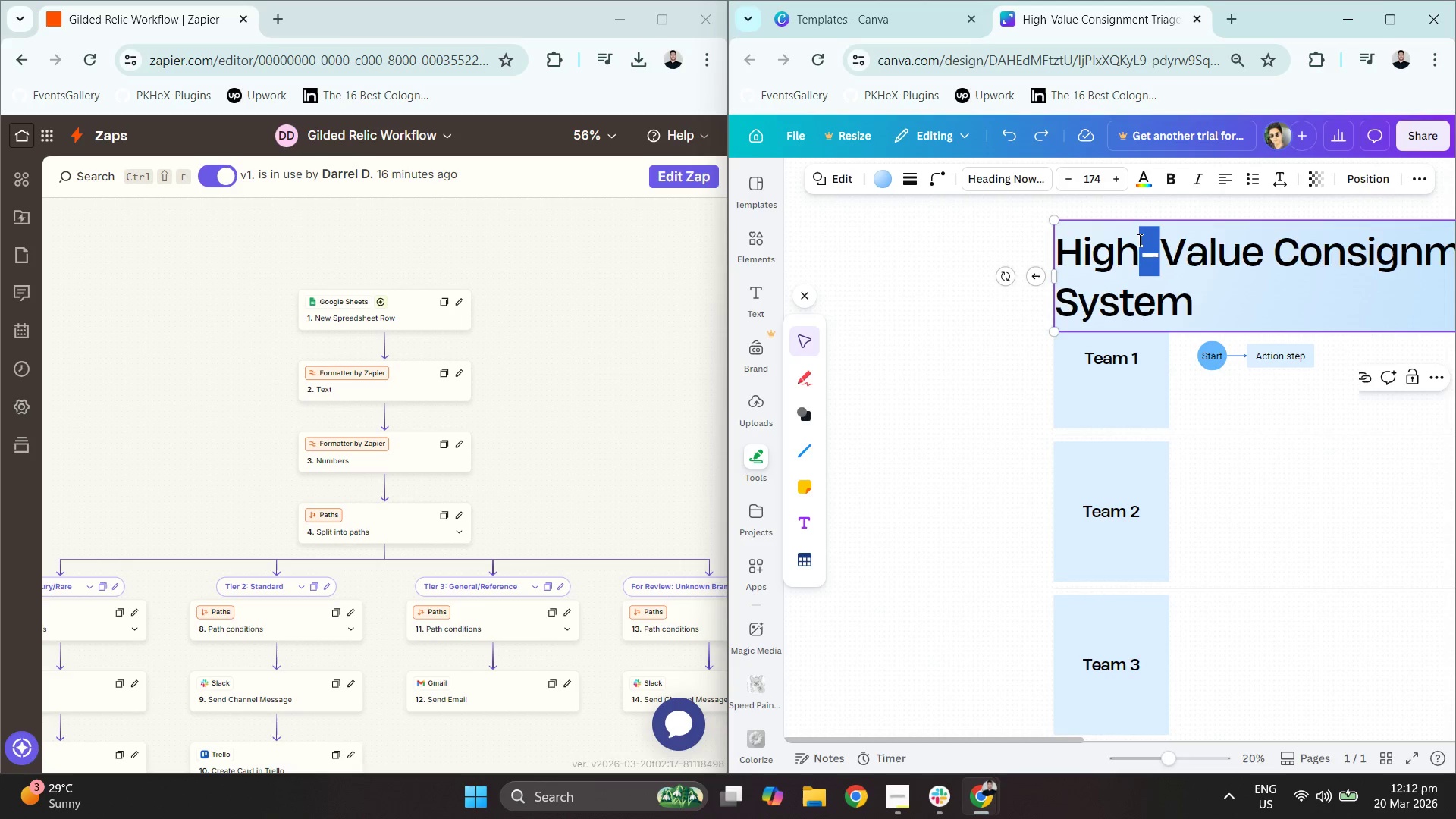 
triple_click([1138, 240])
 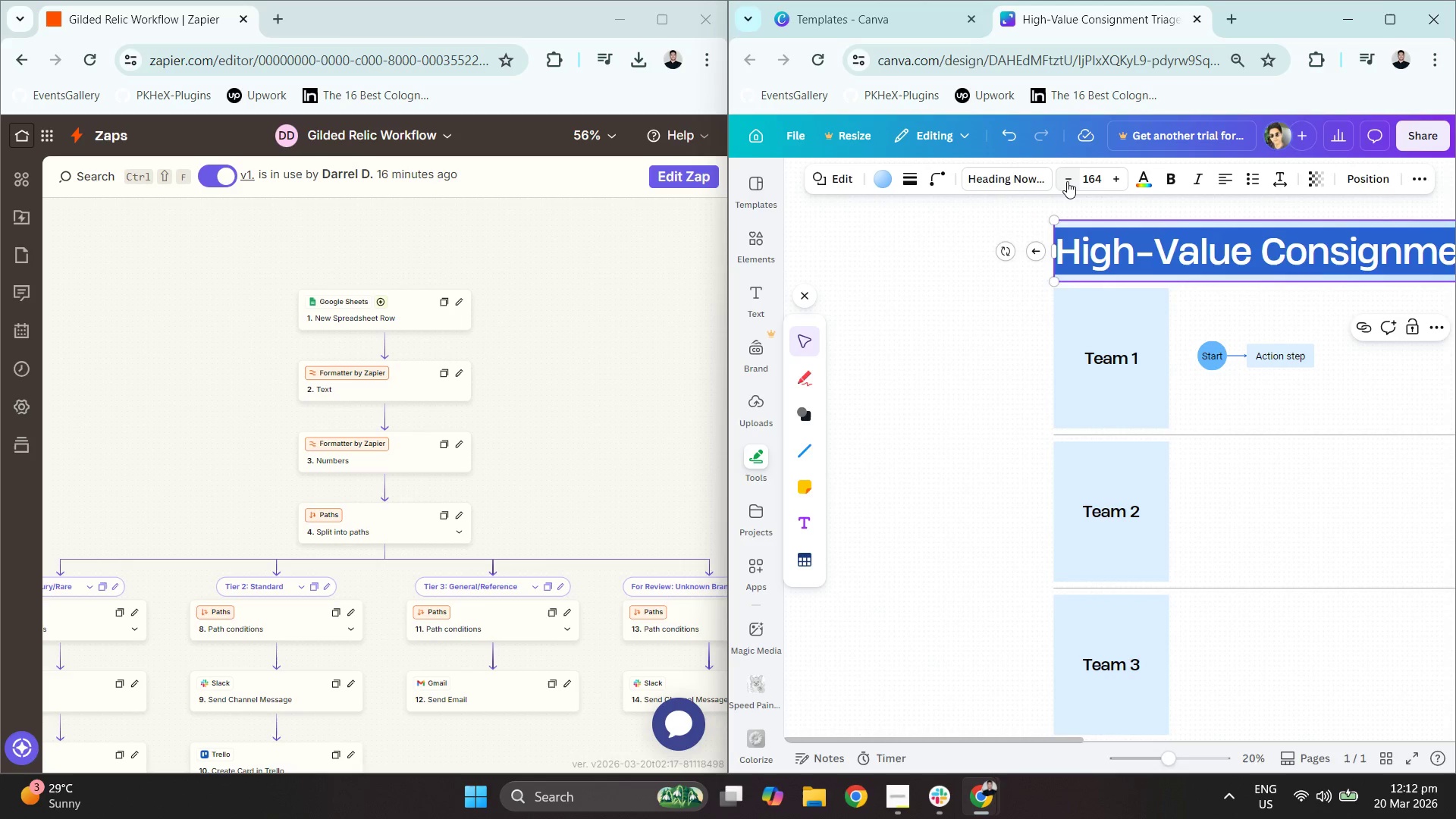 
left_click([1067, 181])
 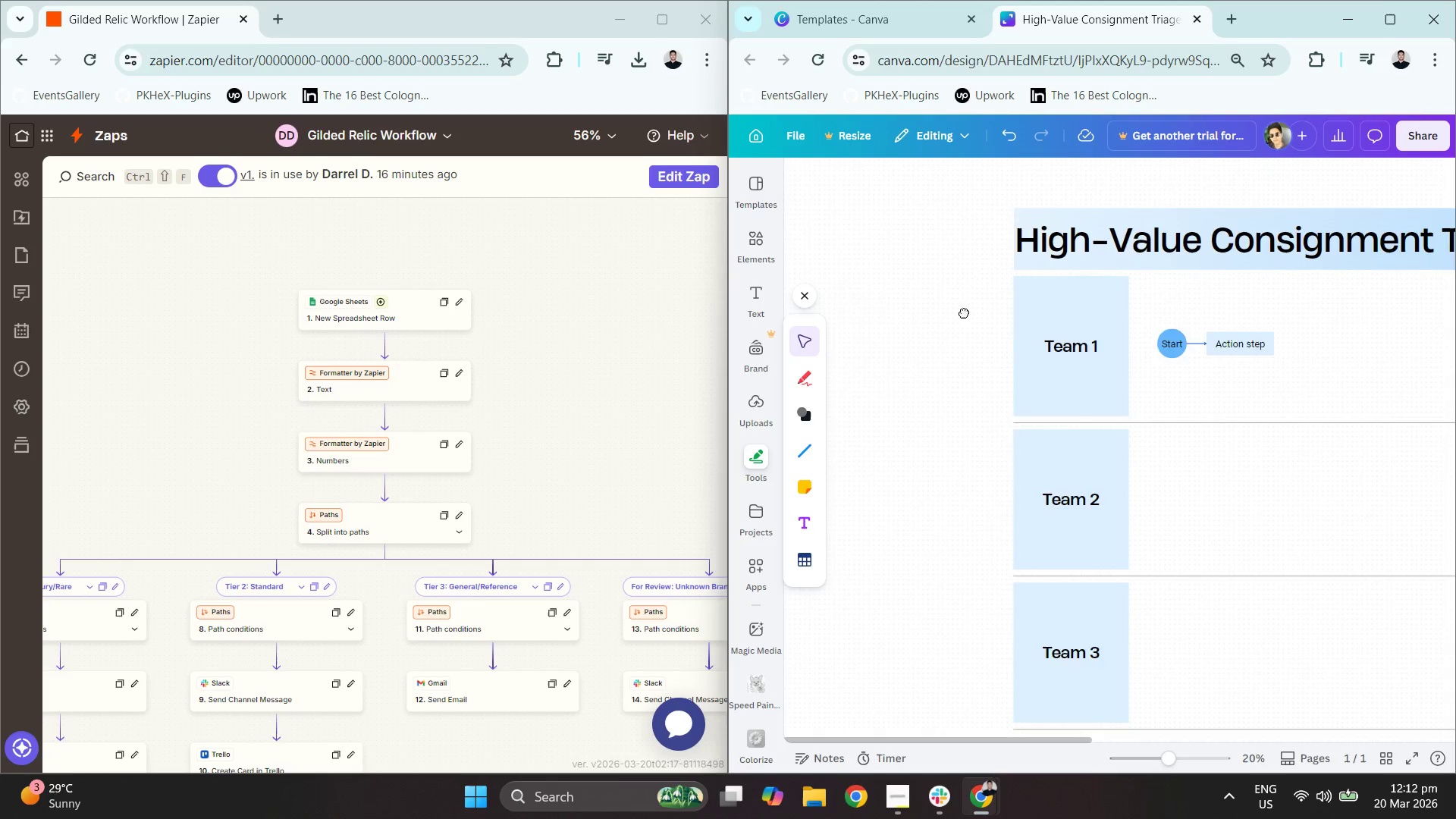 
left_click_drag(start_coordinate=[880, 182], to_coordinate=[1255, 661])
 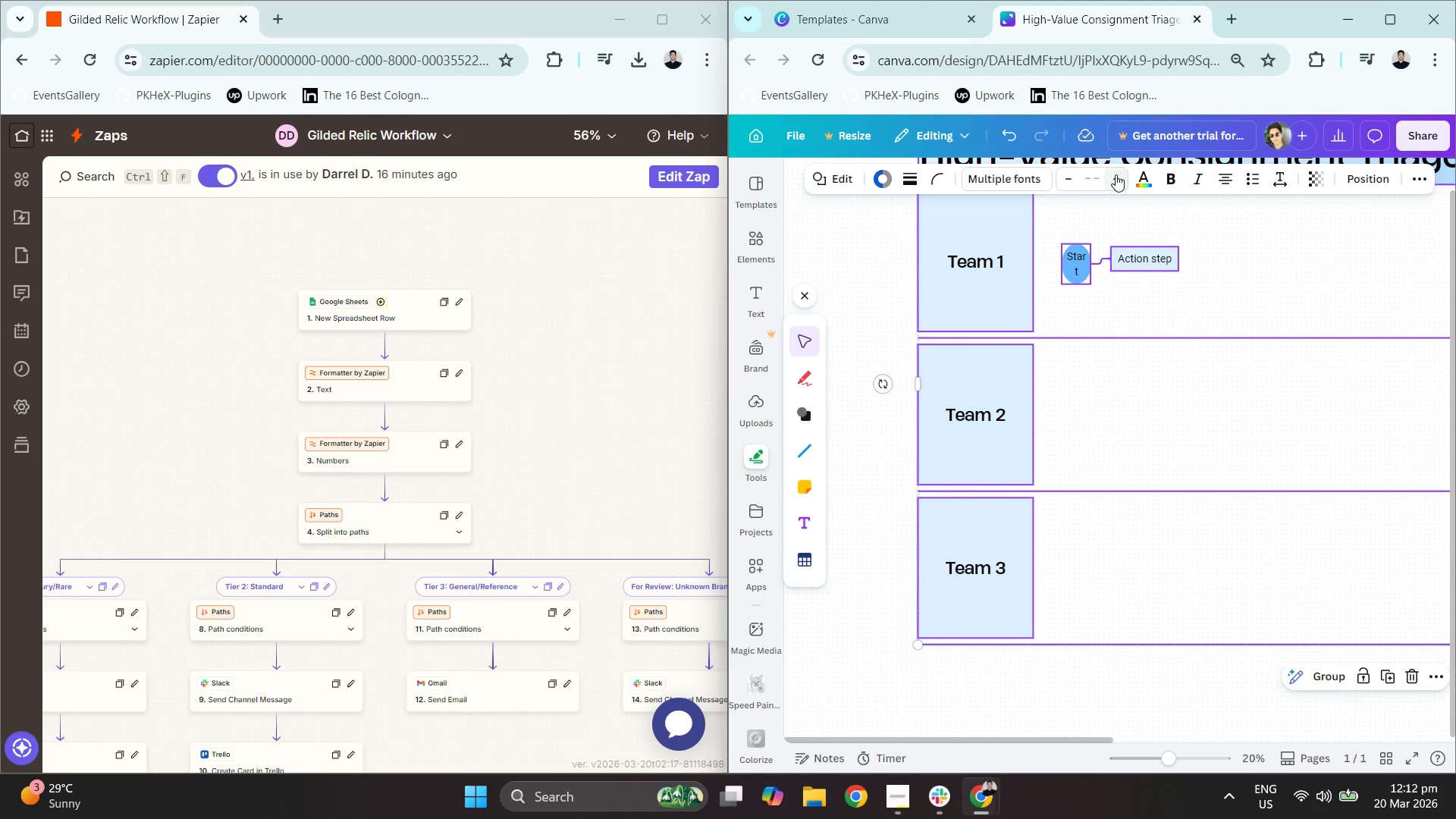 
left_click([1116, 174])
 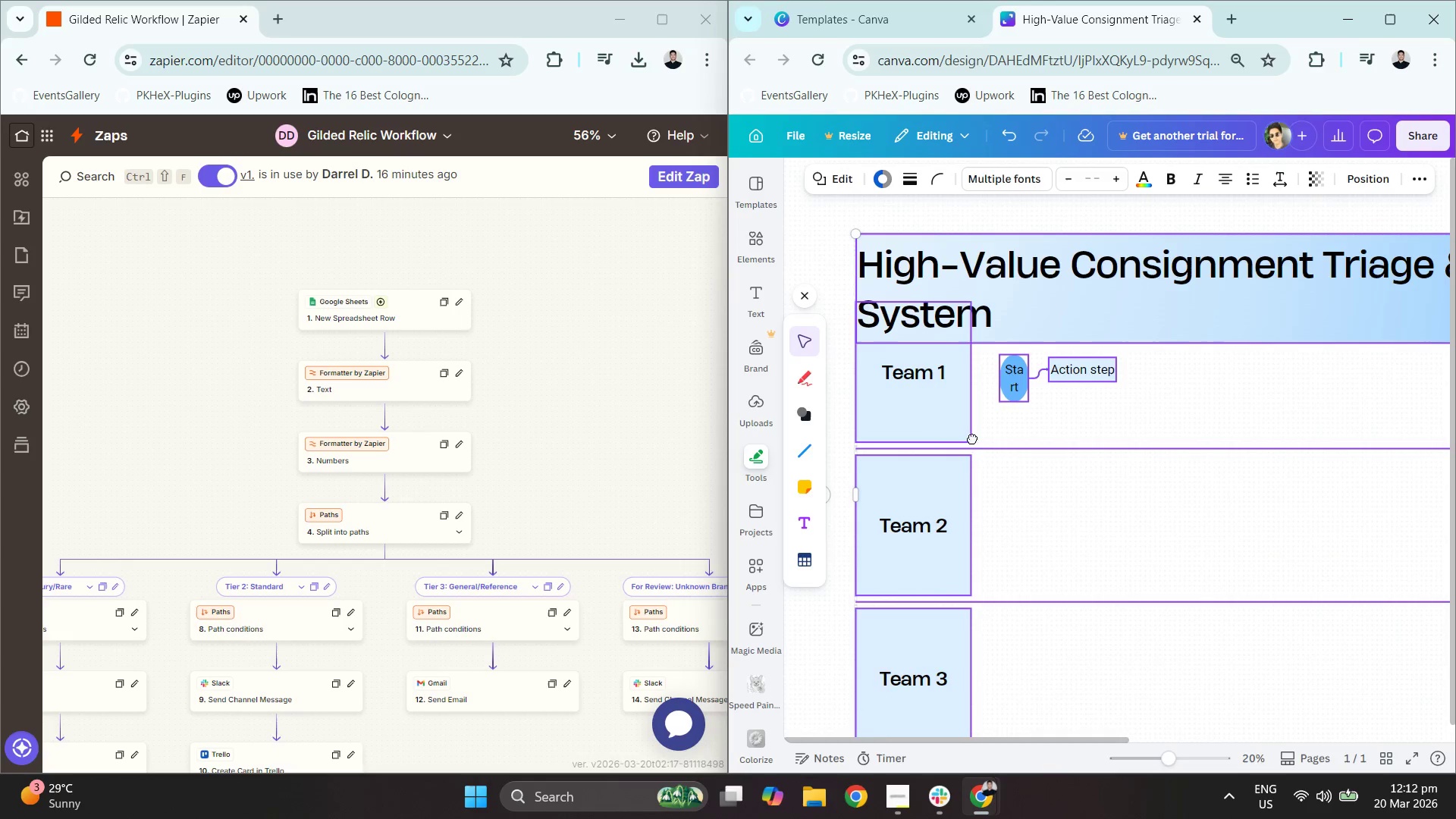 
double_click([1050, 271])
 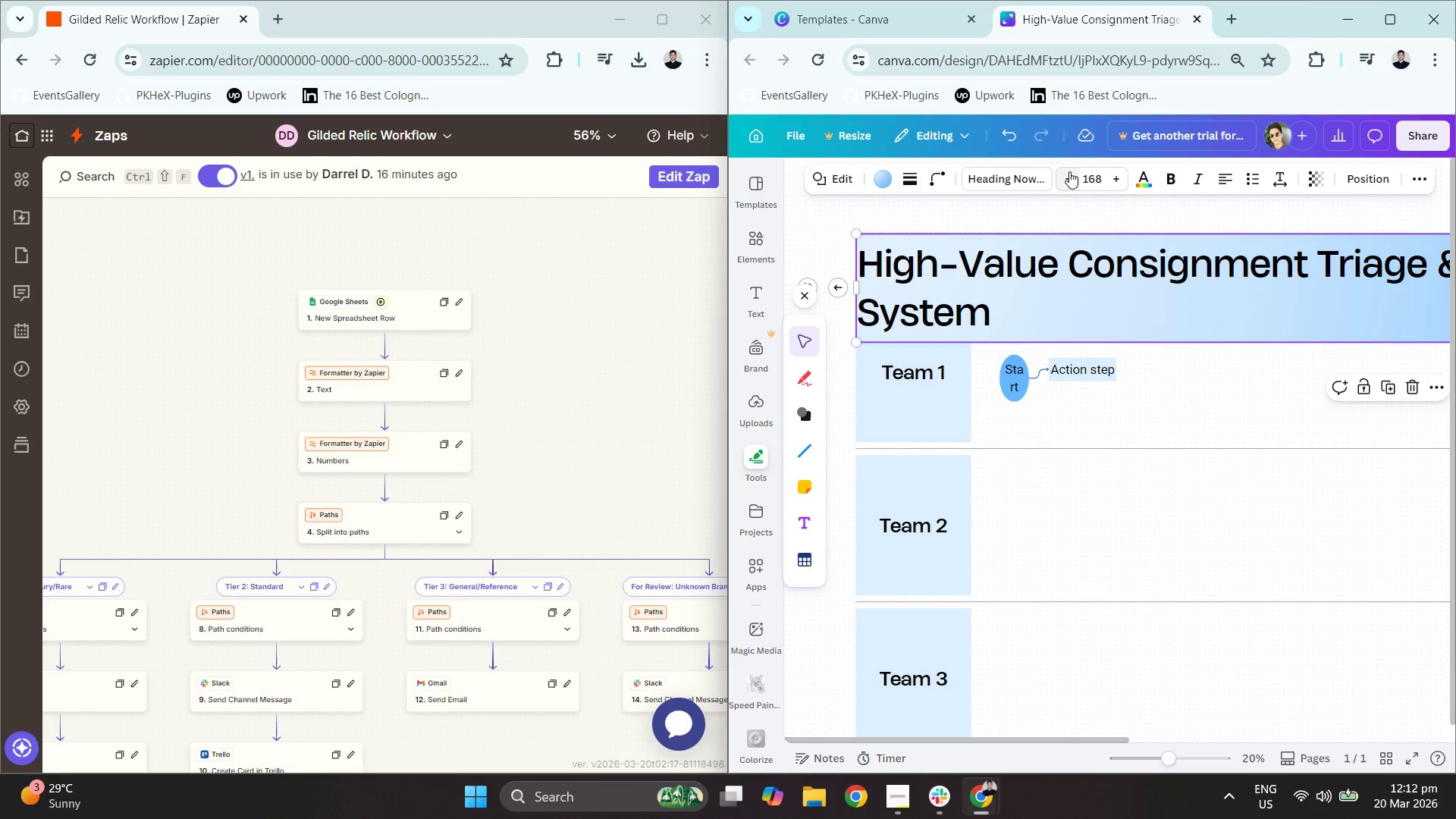 
left_click([1069, 171])
 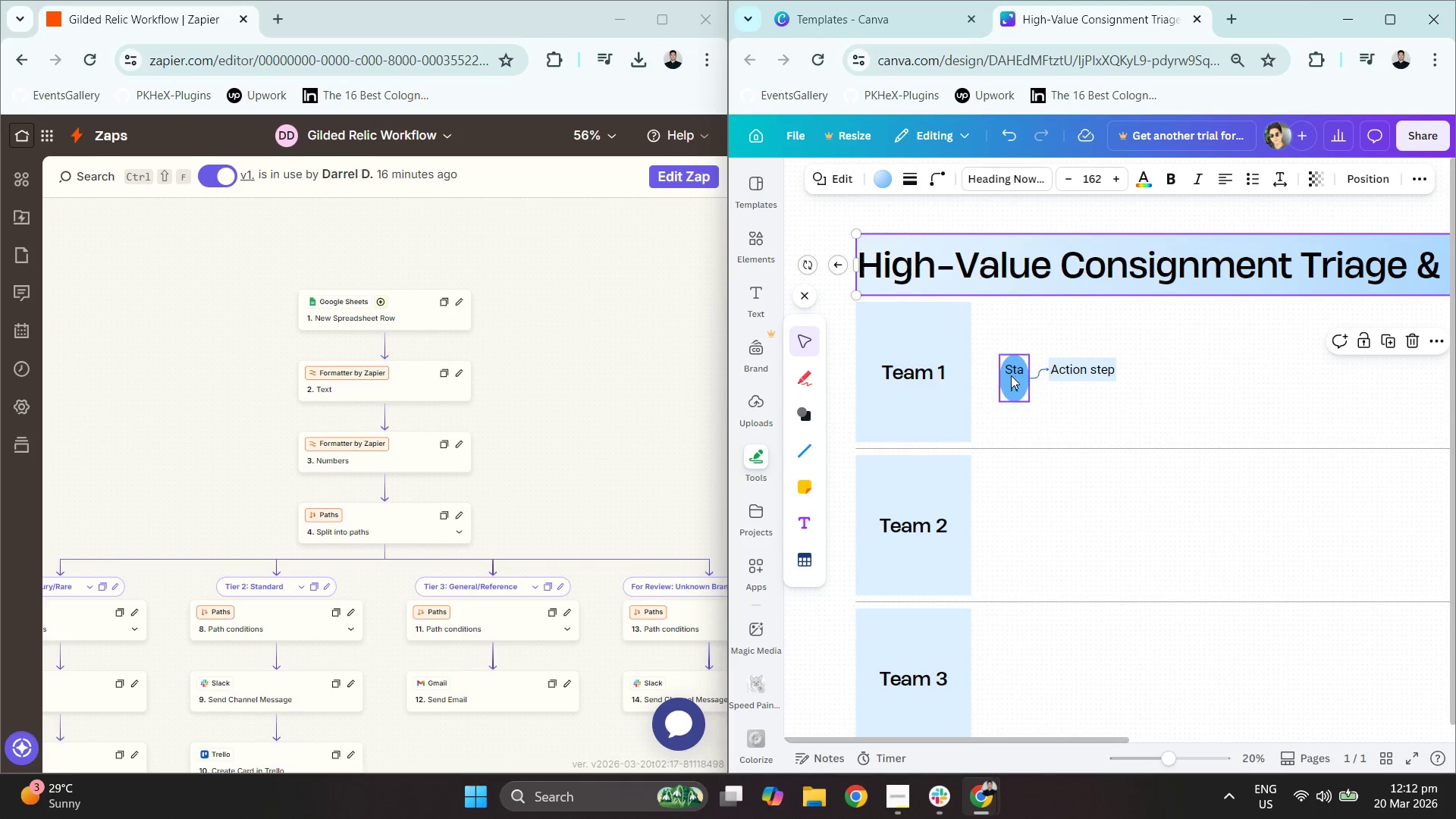 
left_click([1028, 374])
 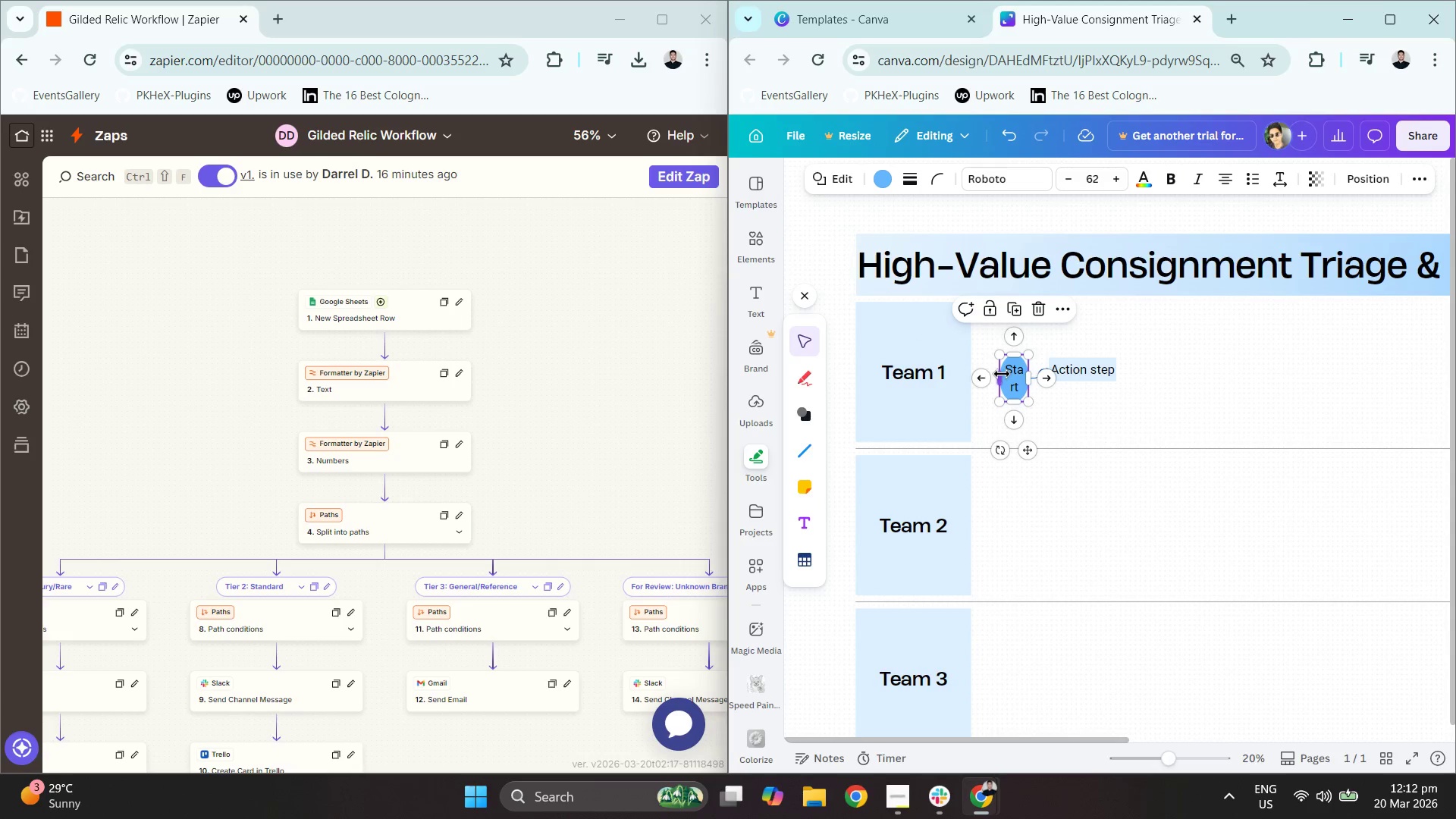 
left_click_drag(start_coordinate=[981, 375], to_coordinate=[974, 375])
 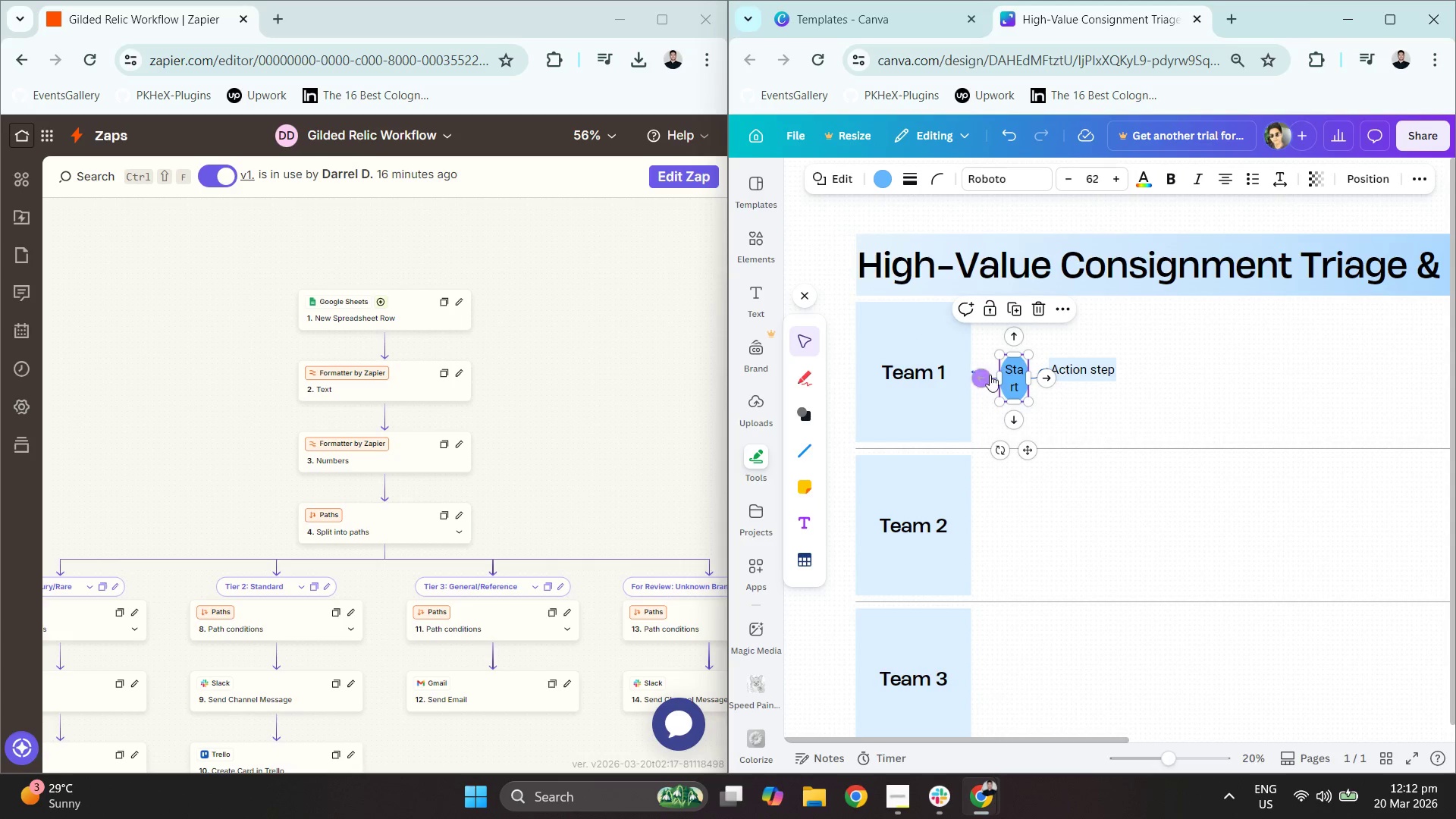 
left_click([1001, 372])
 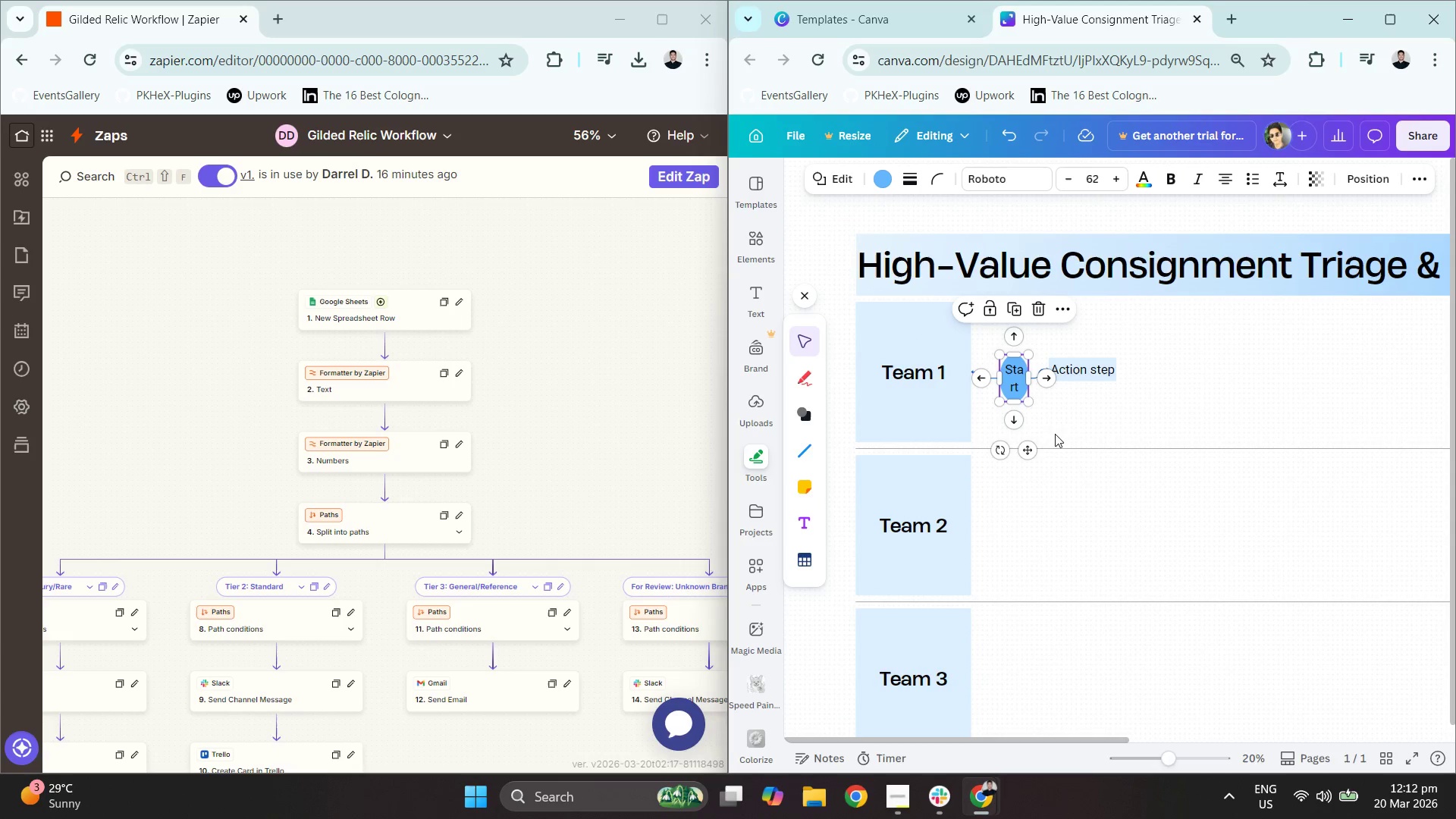 
left_click([1082, 475])
 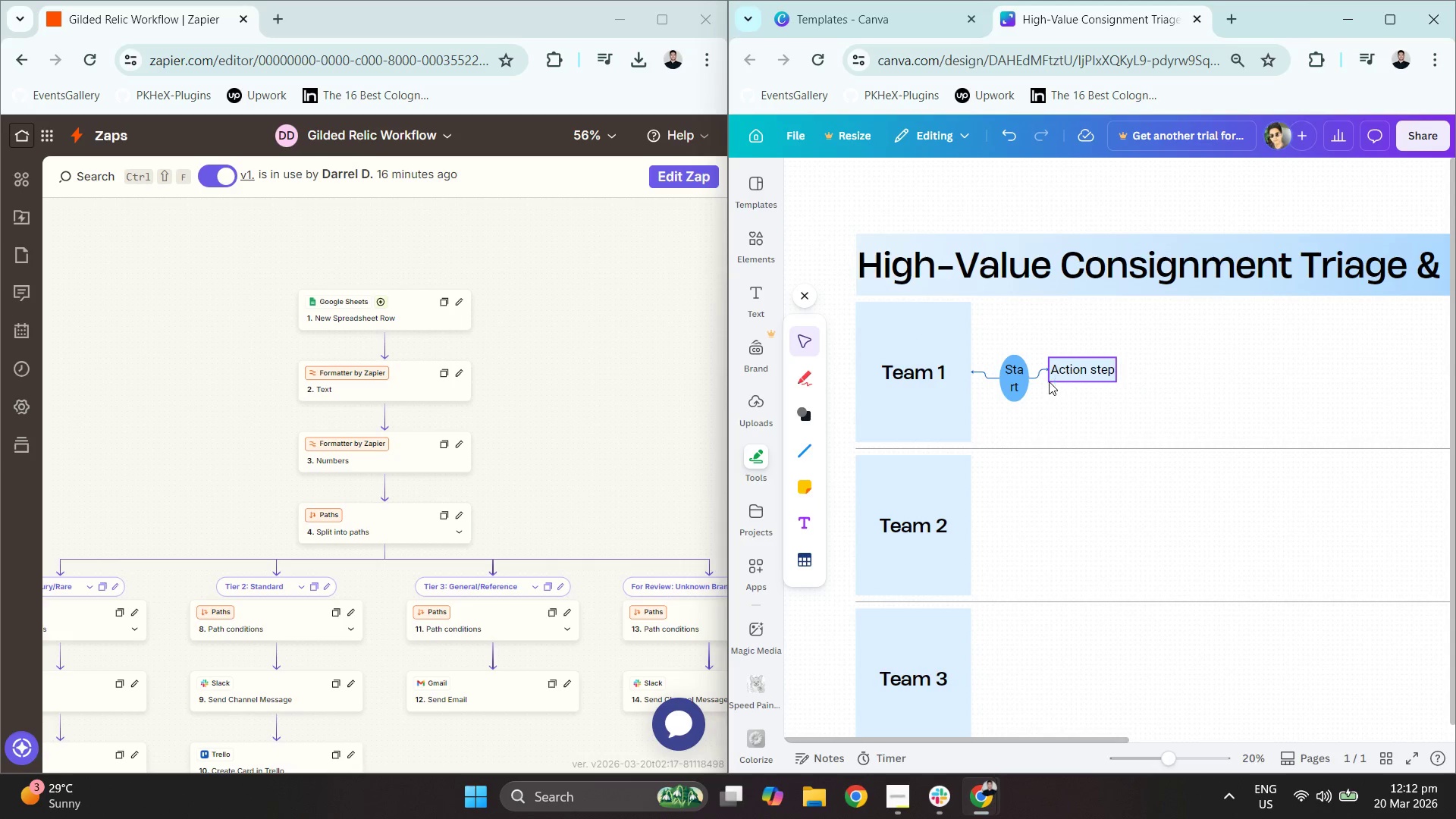 
key(Control+Z)
 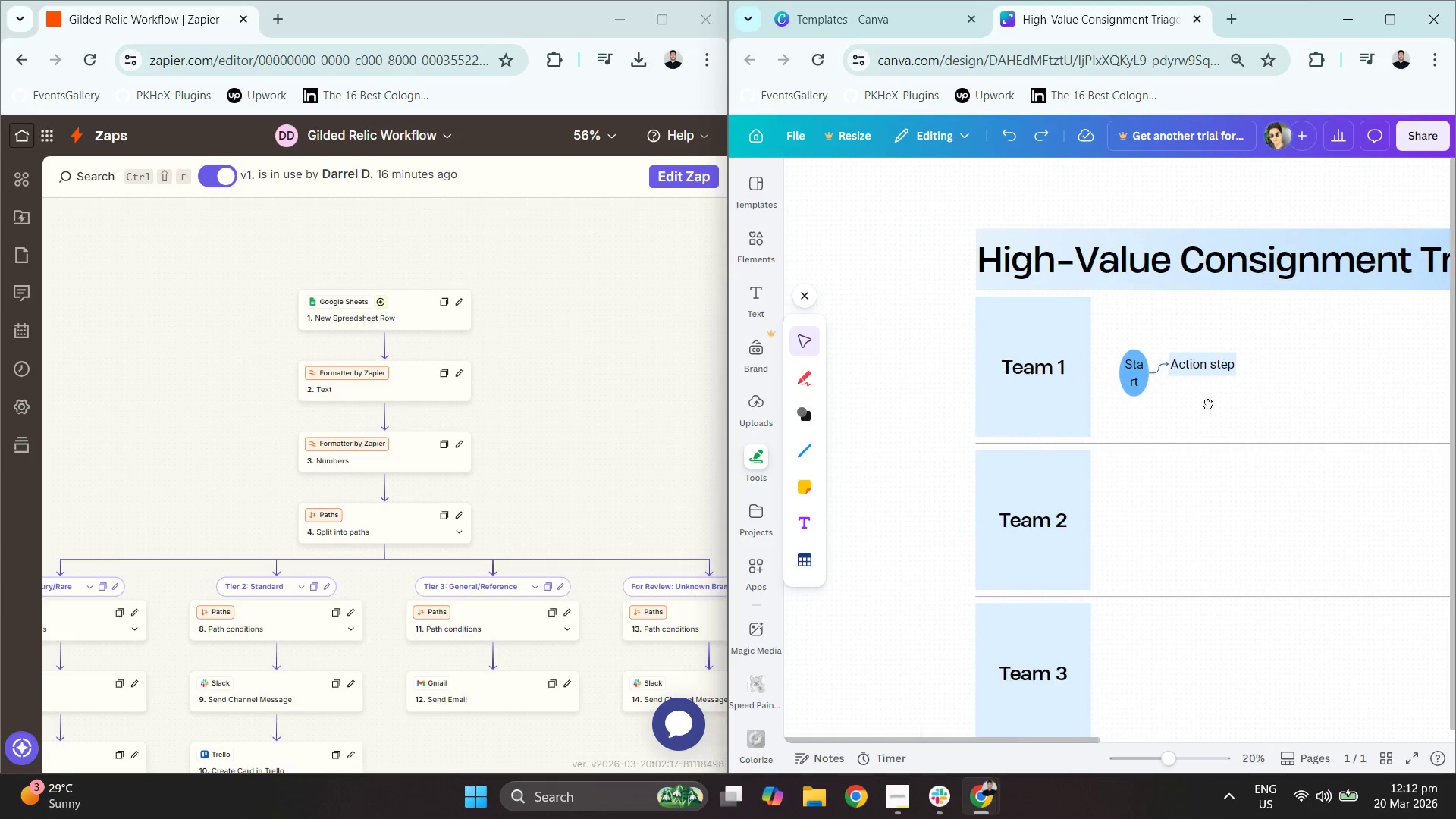 
left_click_drag(start_coordinate=[1292, 416], to_coordinate=[1157, 350])
 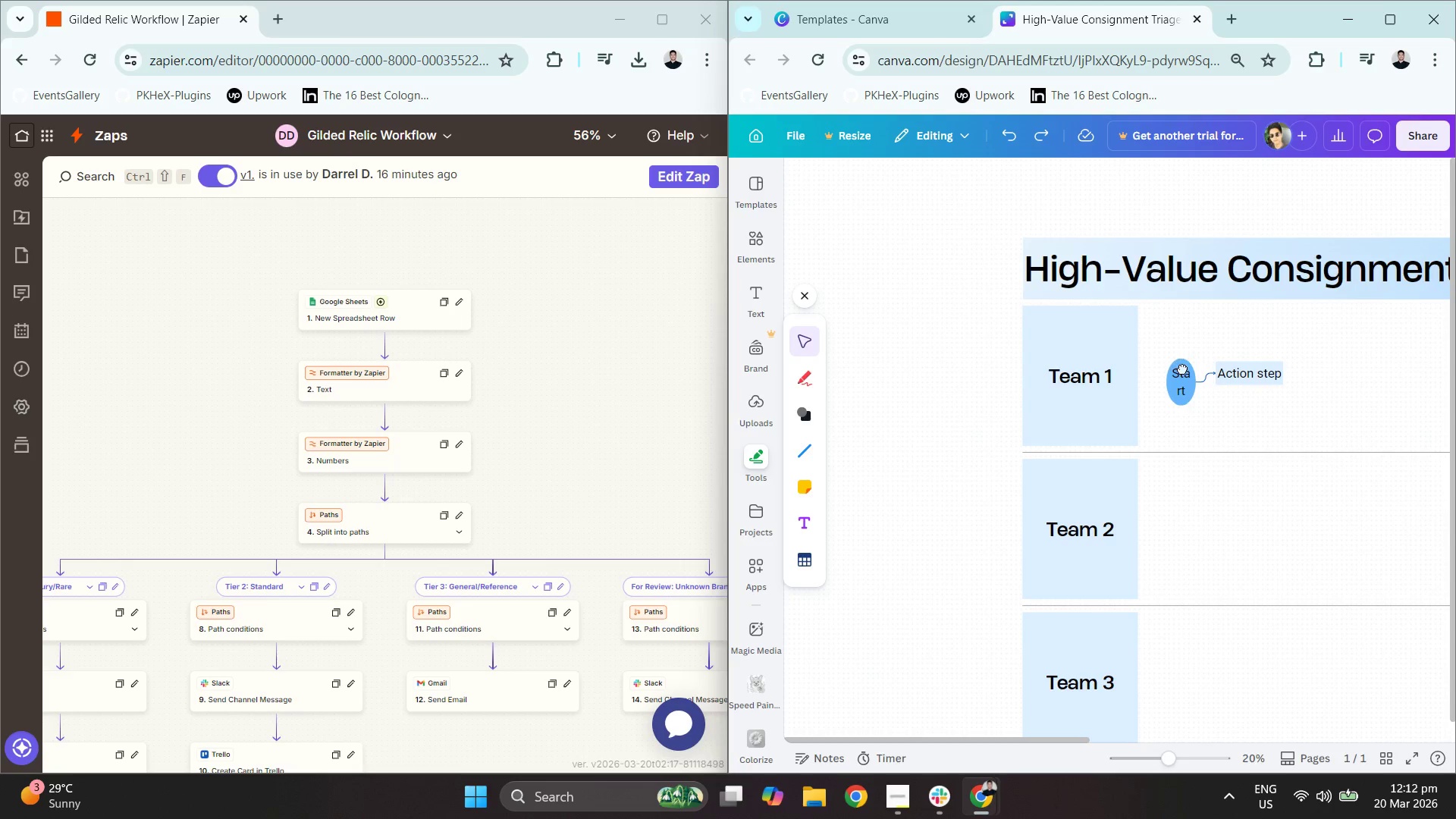 
left_click([1183, 369])
 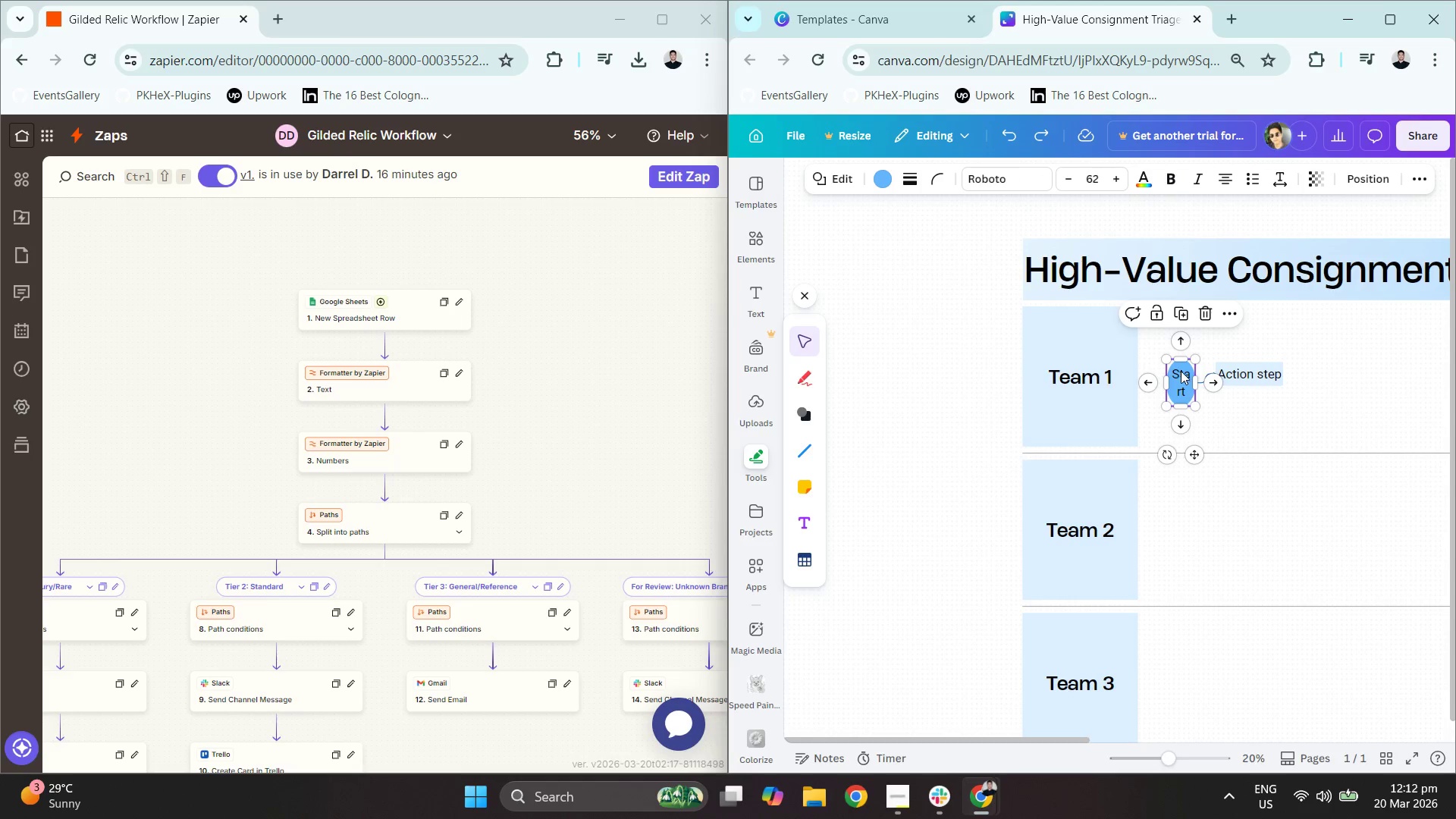 
left_click_drag(start_coordinate=[1178, 366], to_coordinate=[839, 319])
 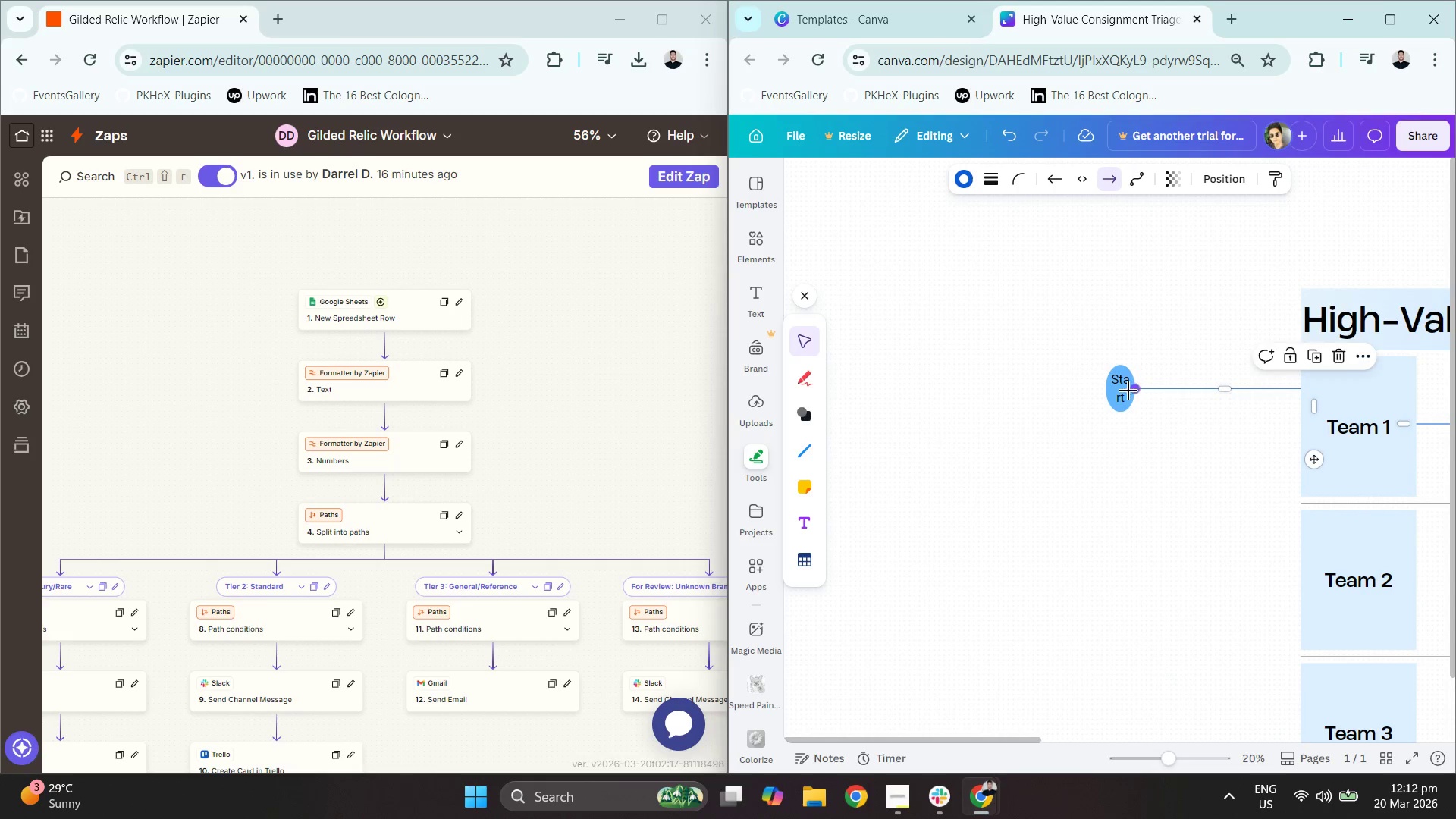 
left_click_drag(start_coordinate=[1117, 388], to_coordinate=[934, 369])
 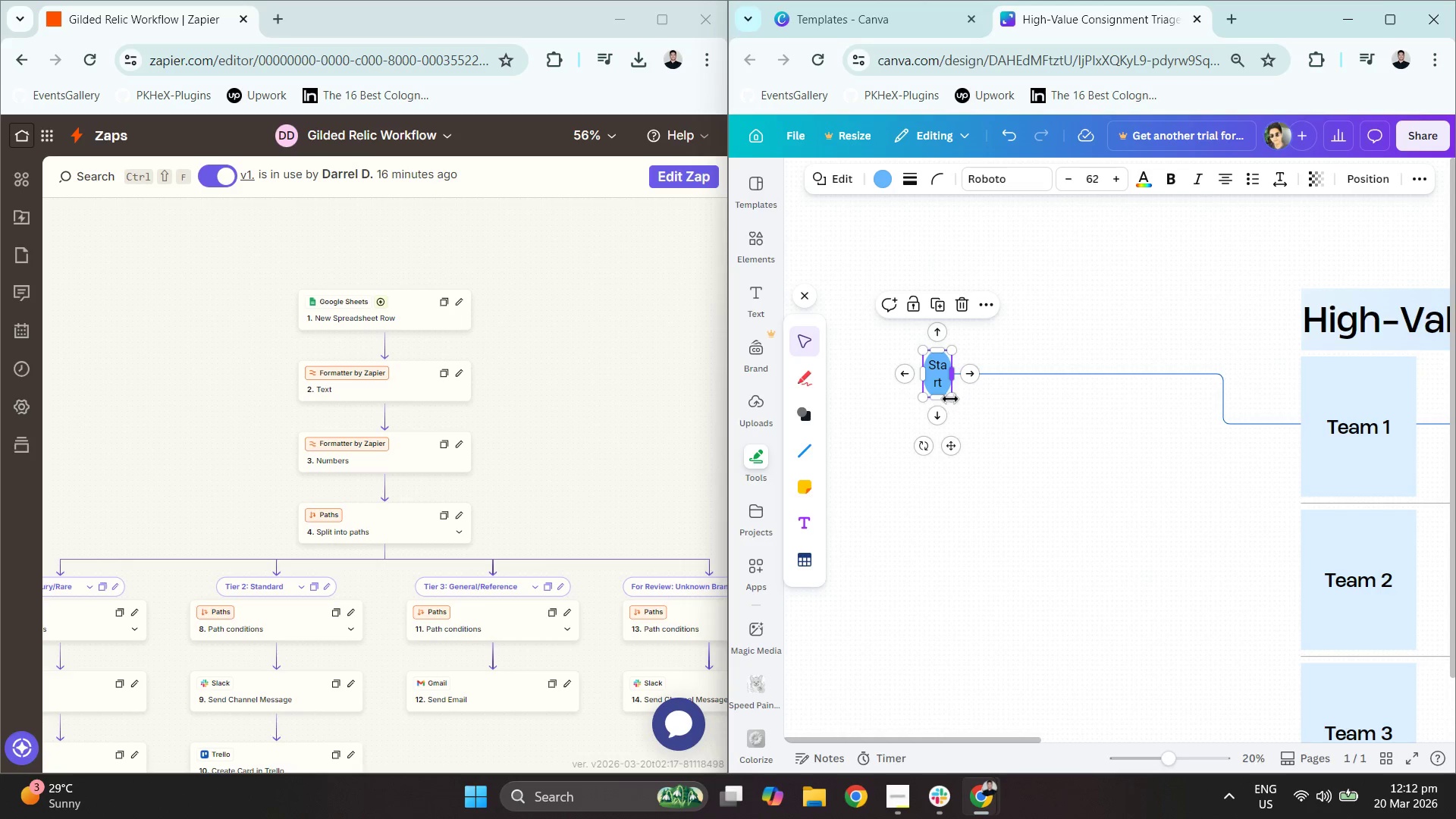 
left_click_drag(start_coordinate=[954, 400], to_coordinate=[1030, 388])
 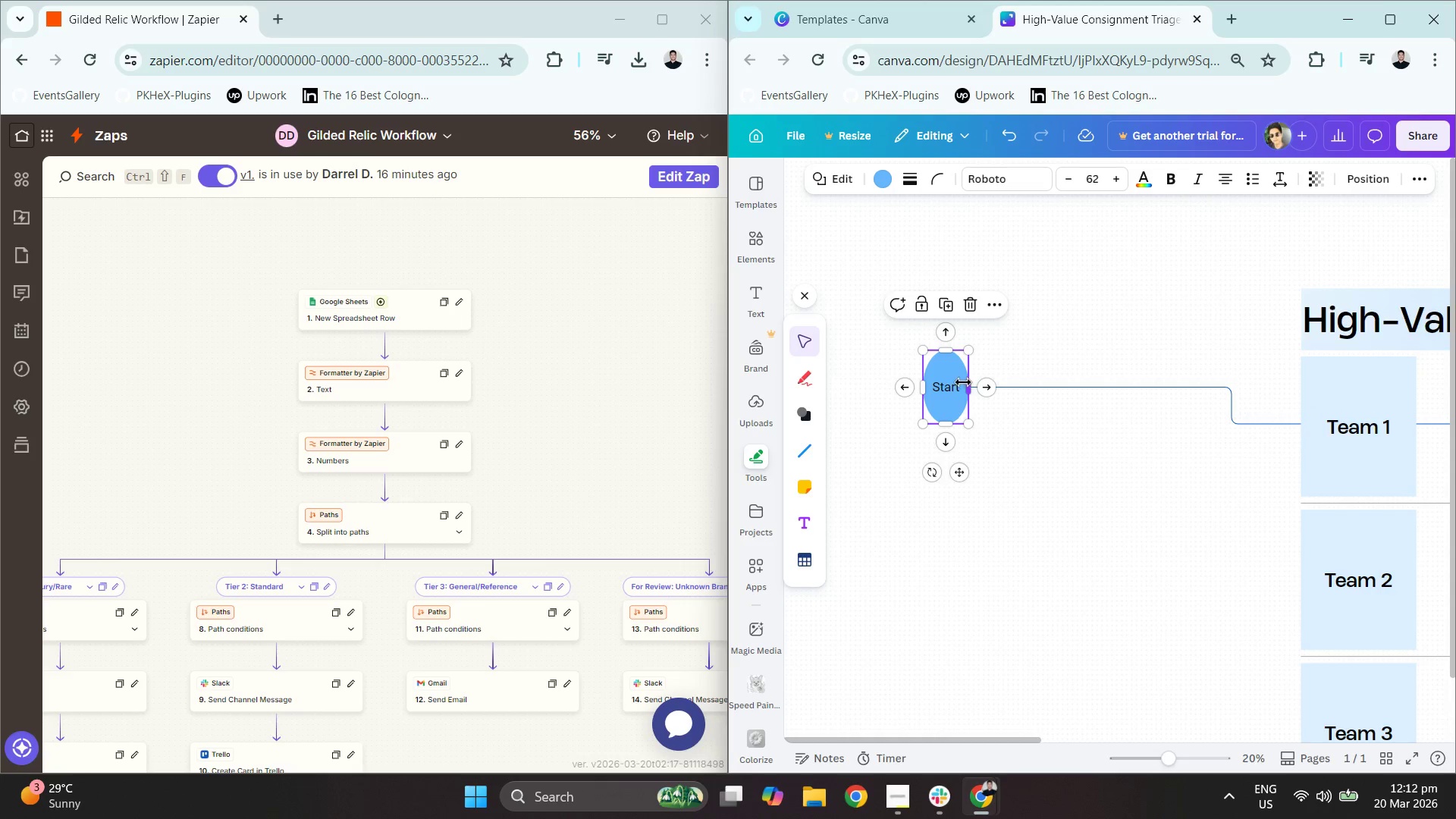 
left_click_drag(start_coordinate=[971, 385], to_coordinate=[999, 393])
 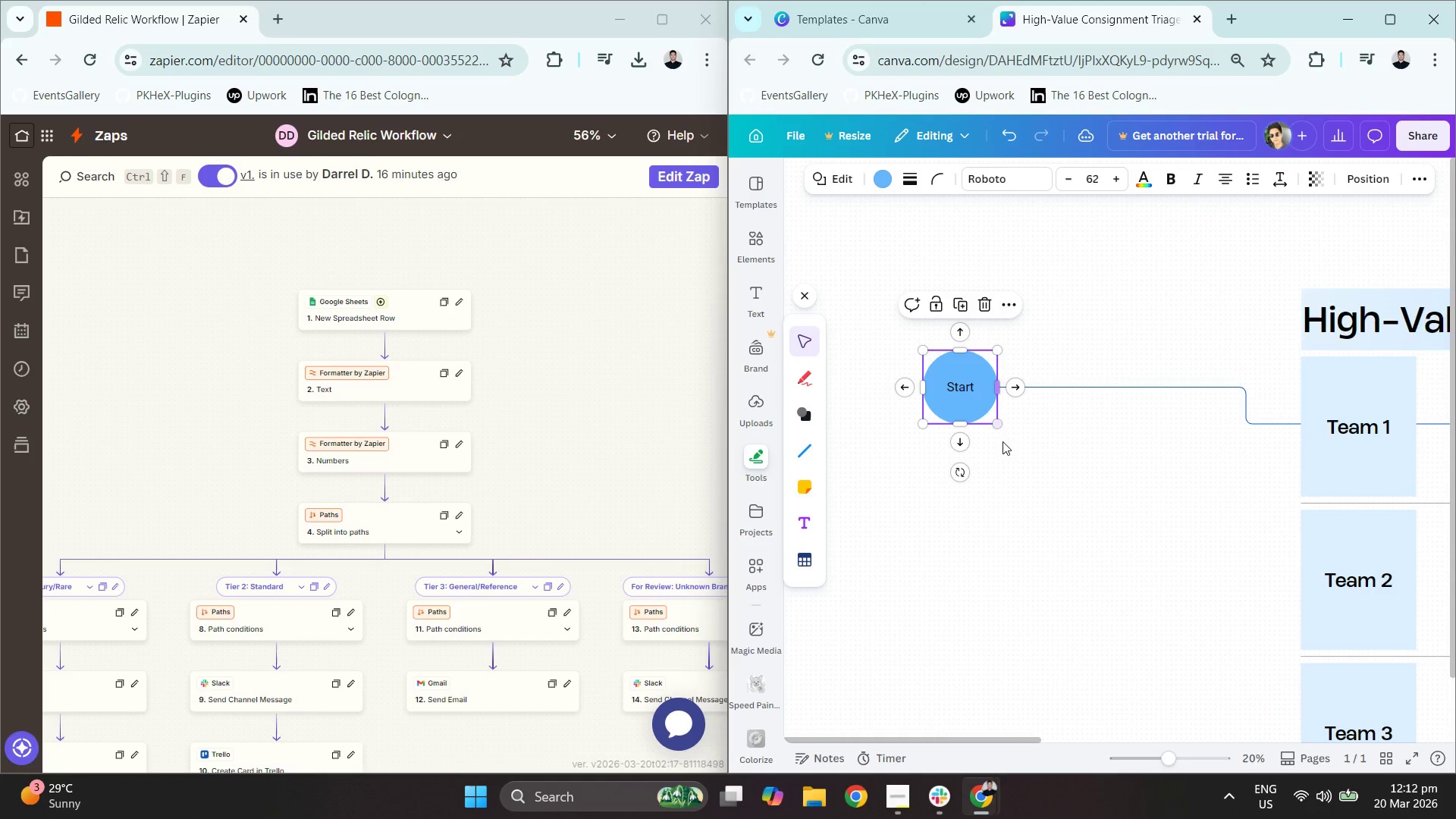 
left_click([1004, 445])
 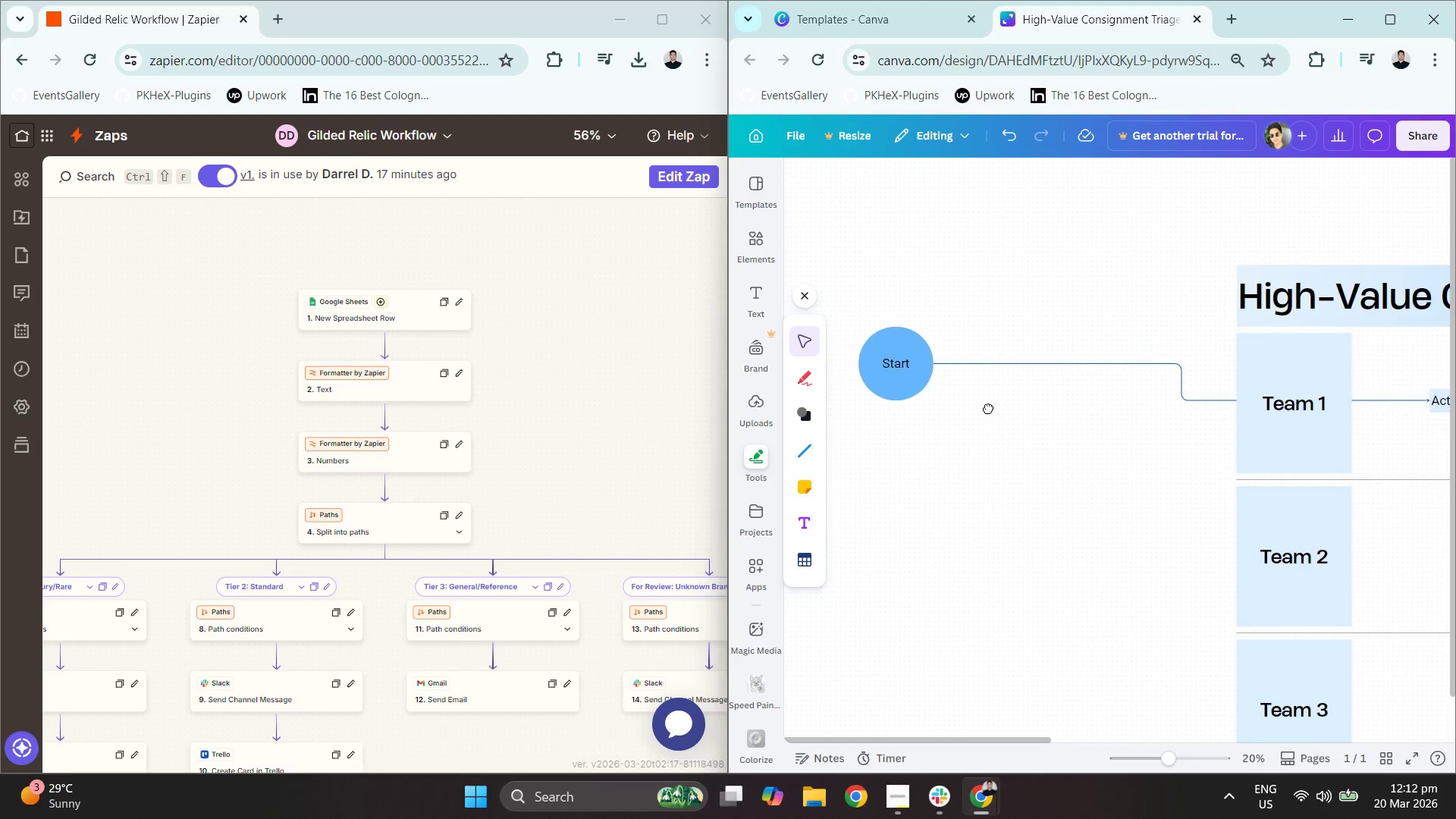 
left_click([1128, 359])
 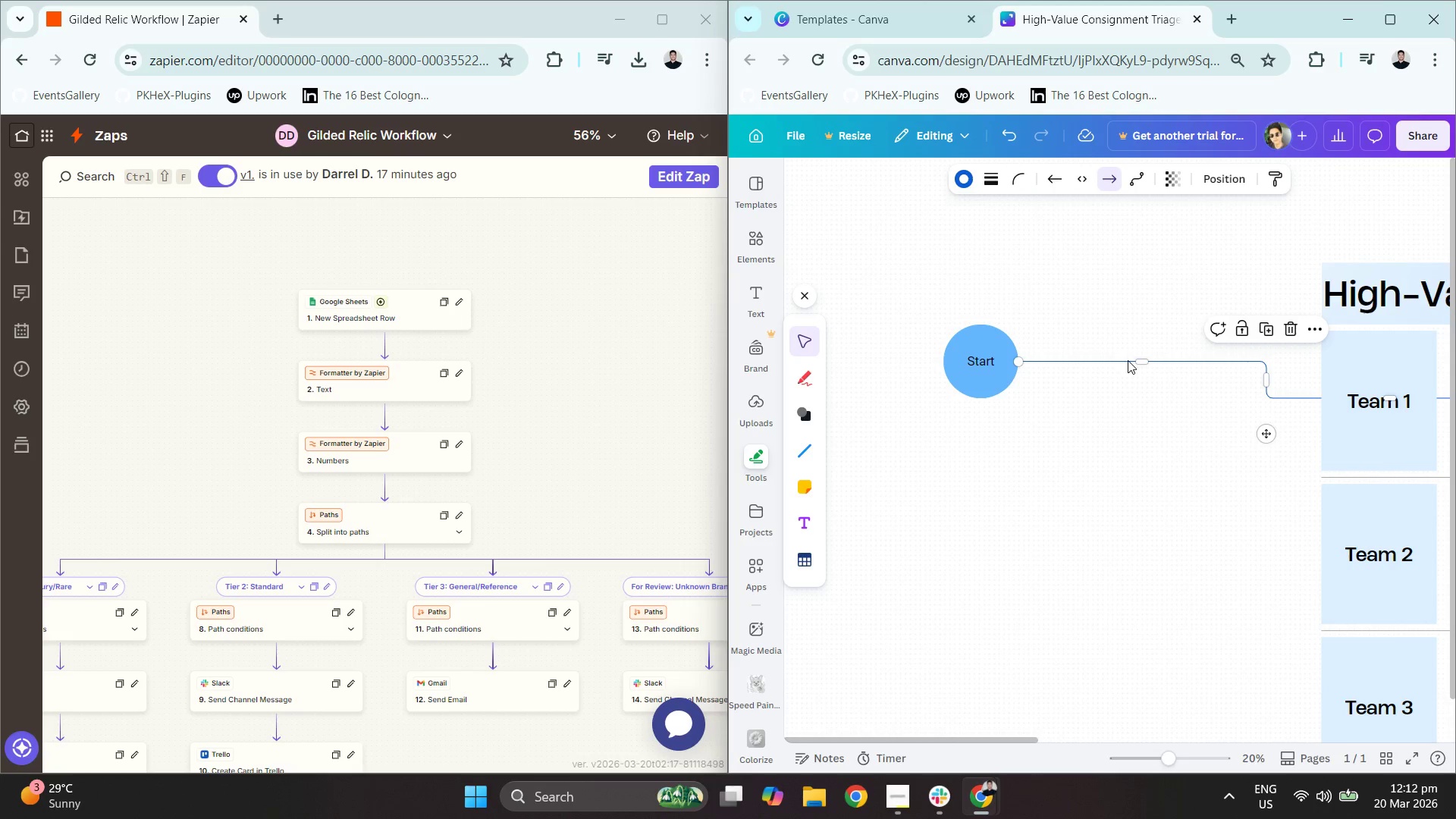 
key(Delete)